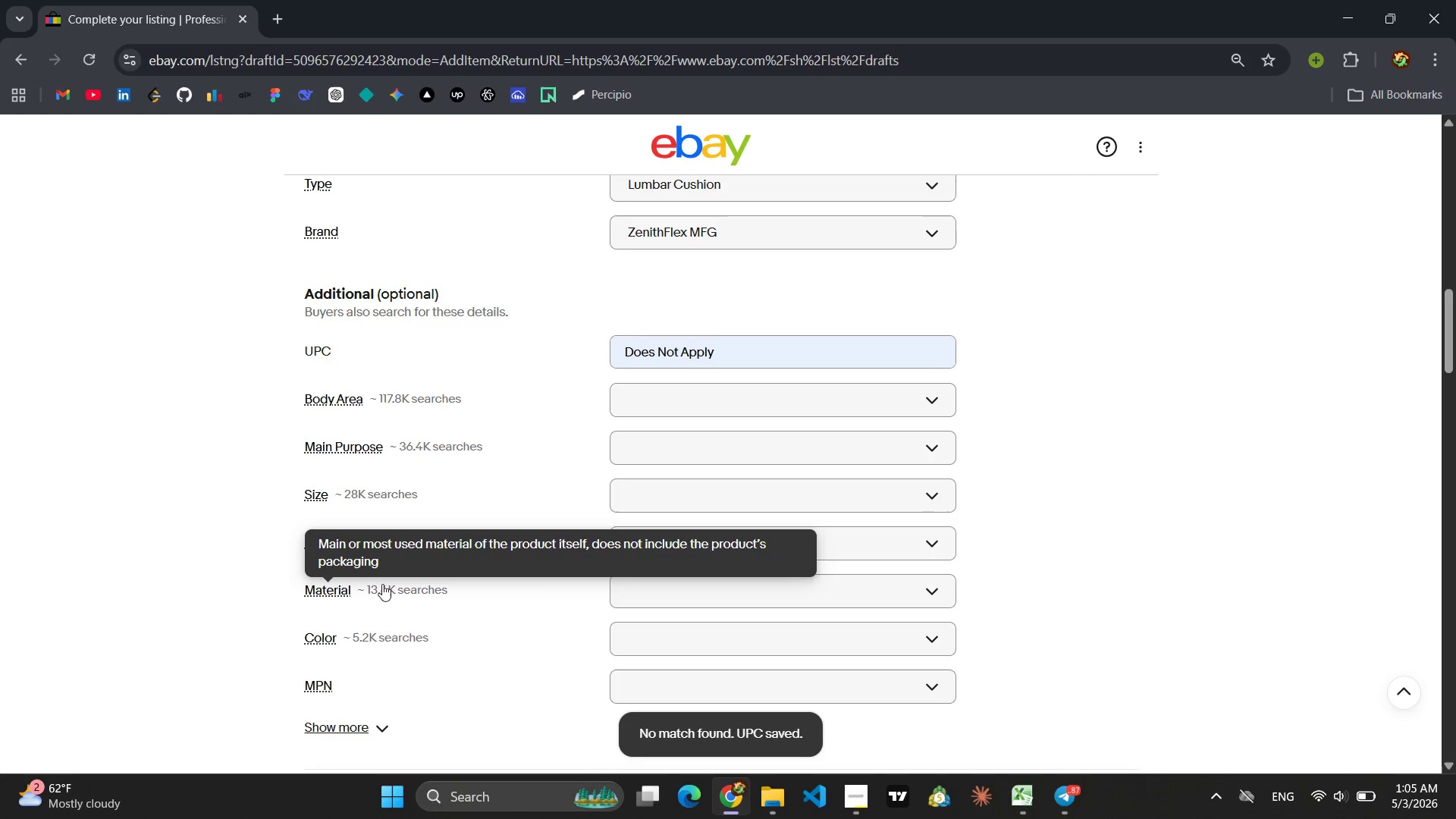 
left_click([641, 588])
 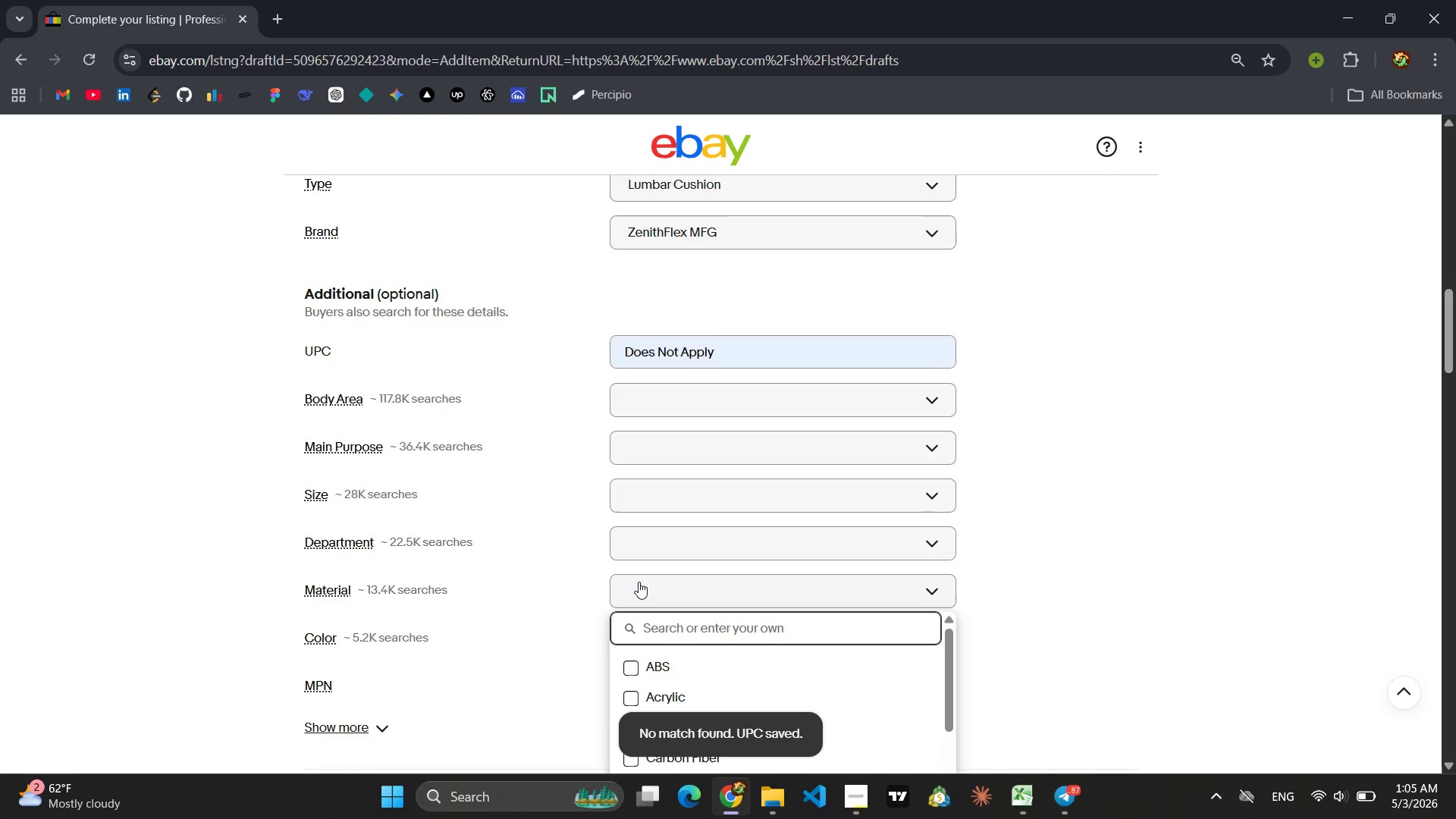 
type(Memory Foam )
 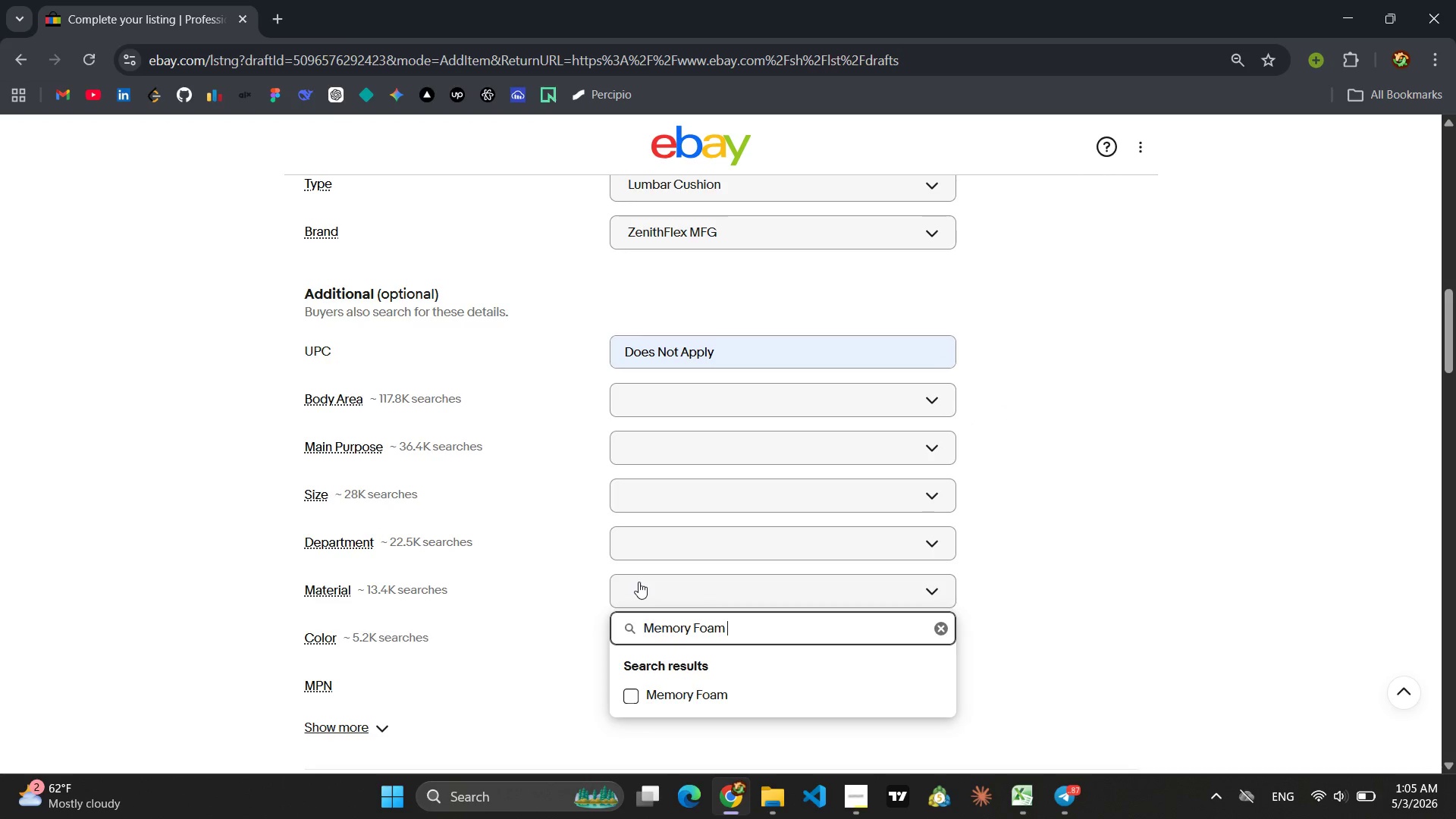 
key(Enter)
 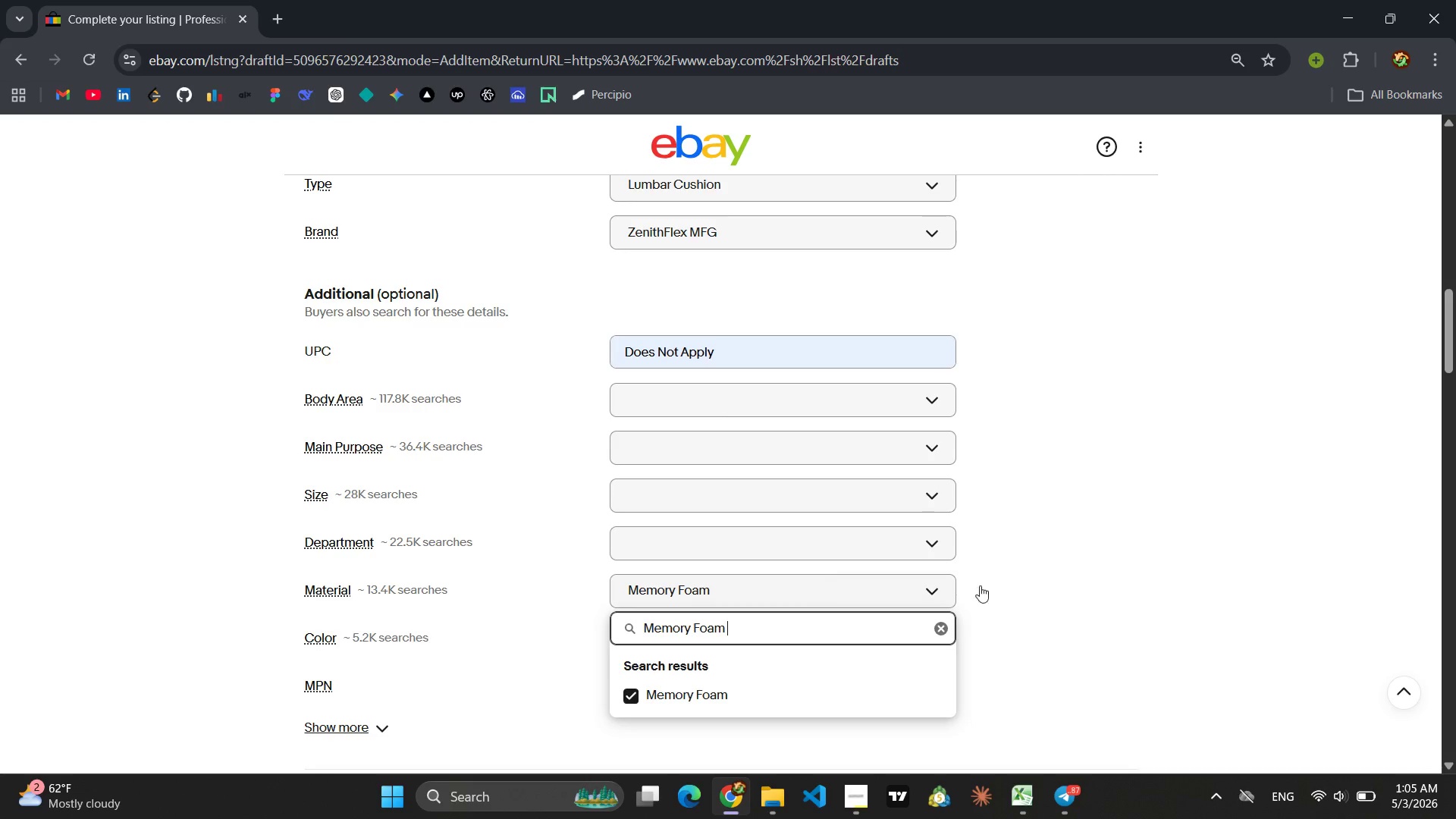 
left_click([1074, 606])
 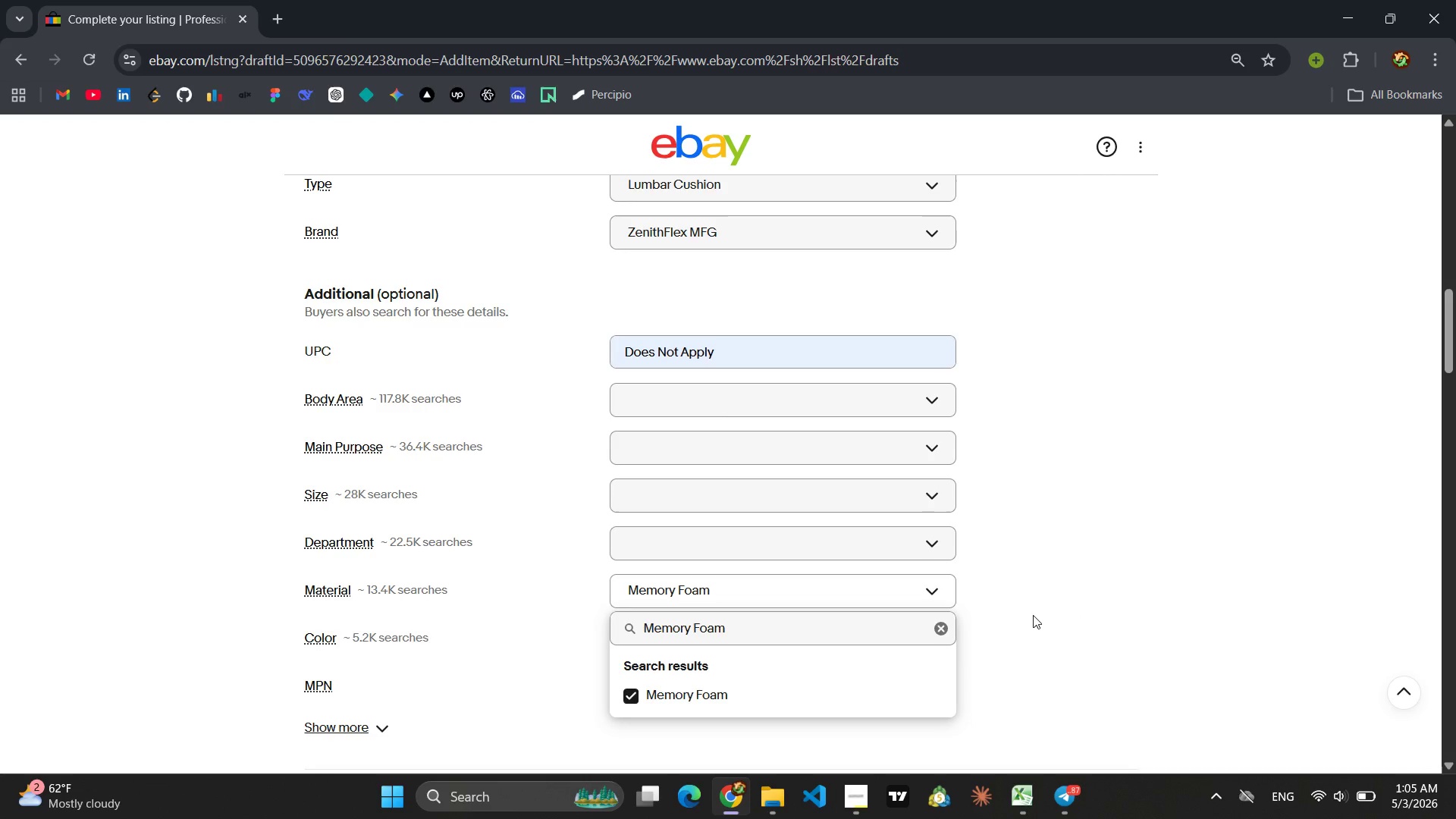 
left_click([1033, 615])
 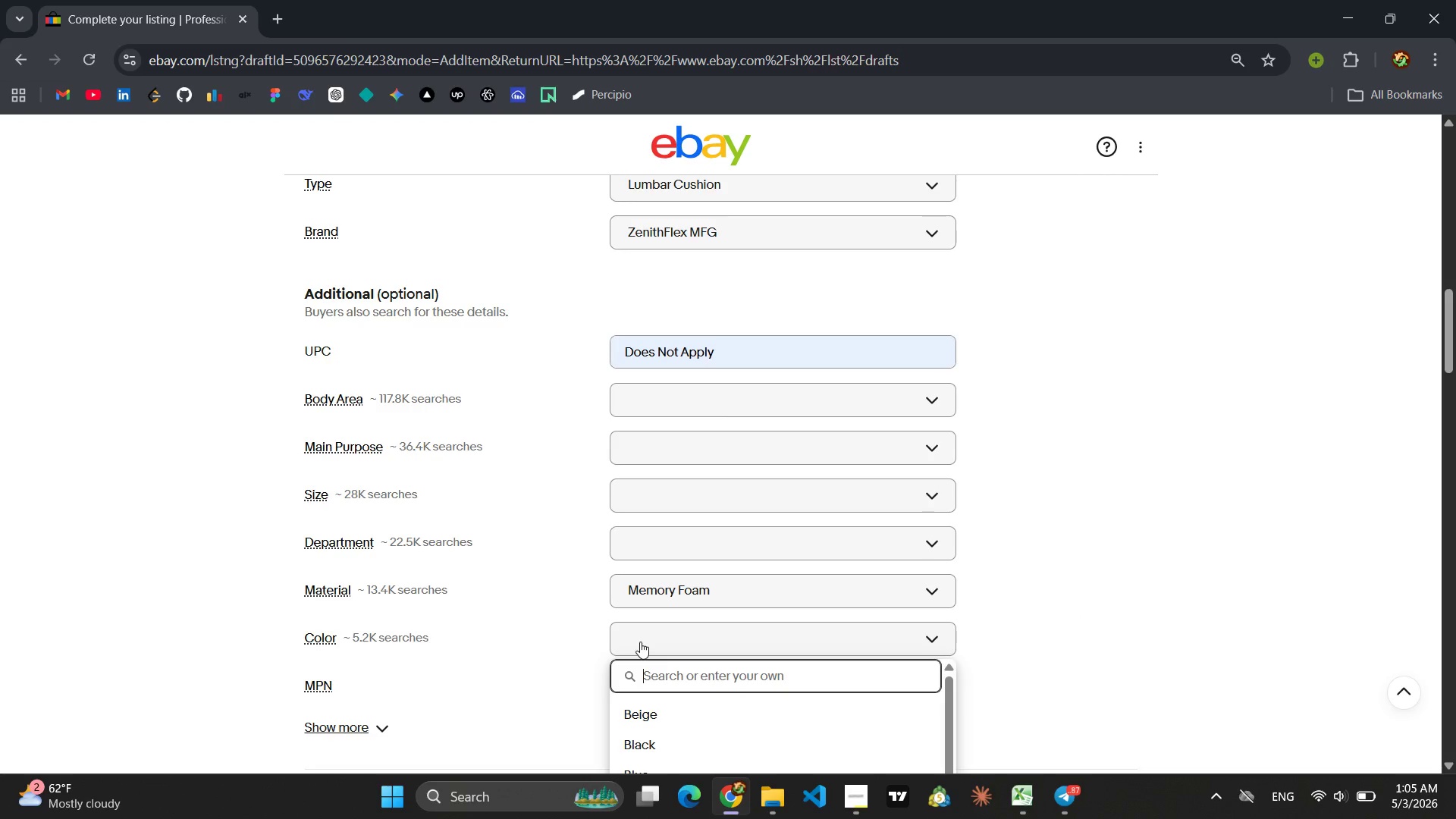 
type(Balck)
key(Backspace)
key(Backspace)
key(Backspace)
key(Backspace)
type(lack)
 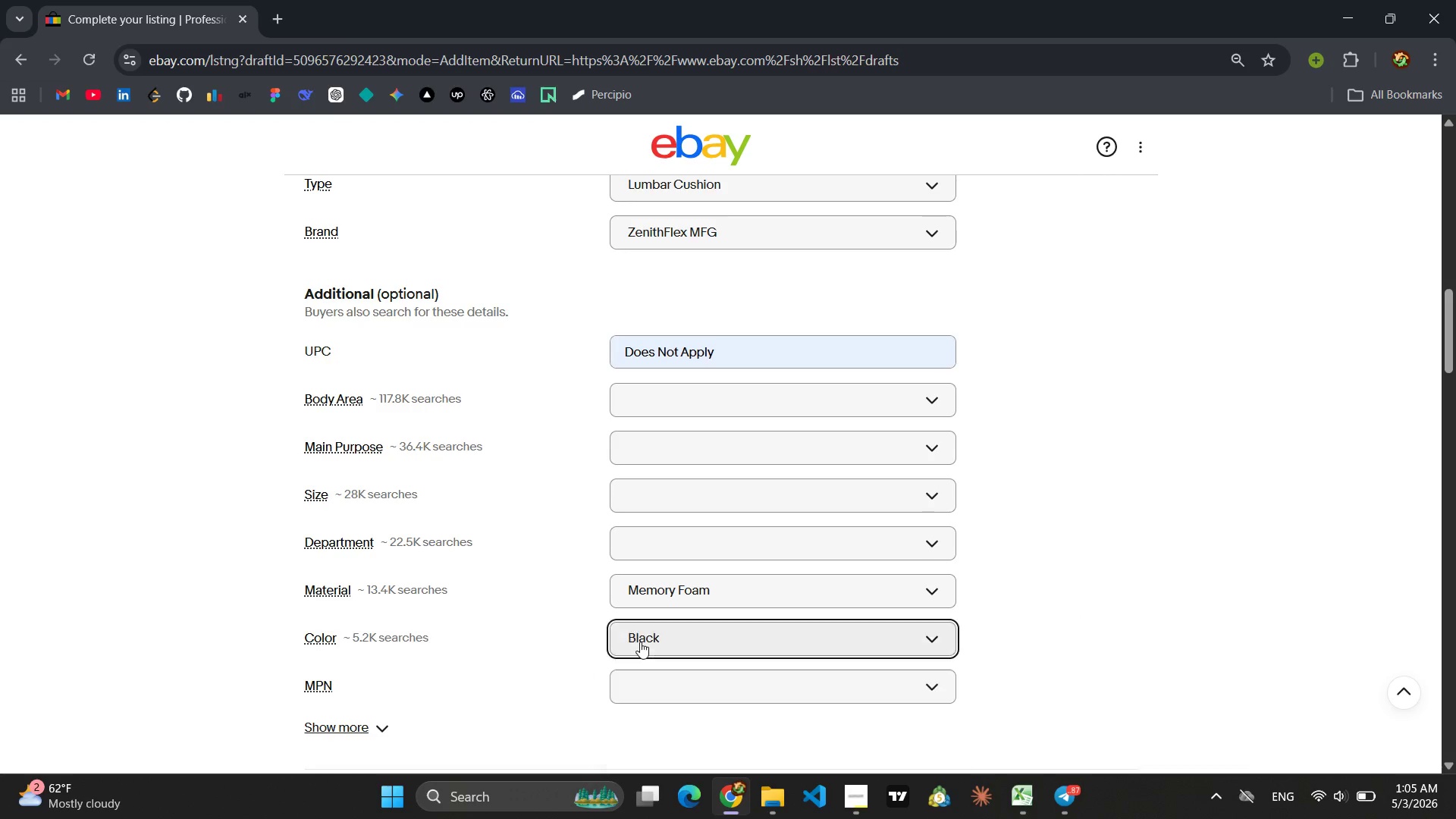 
key(Enter)
 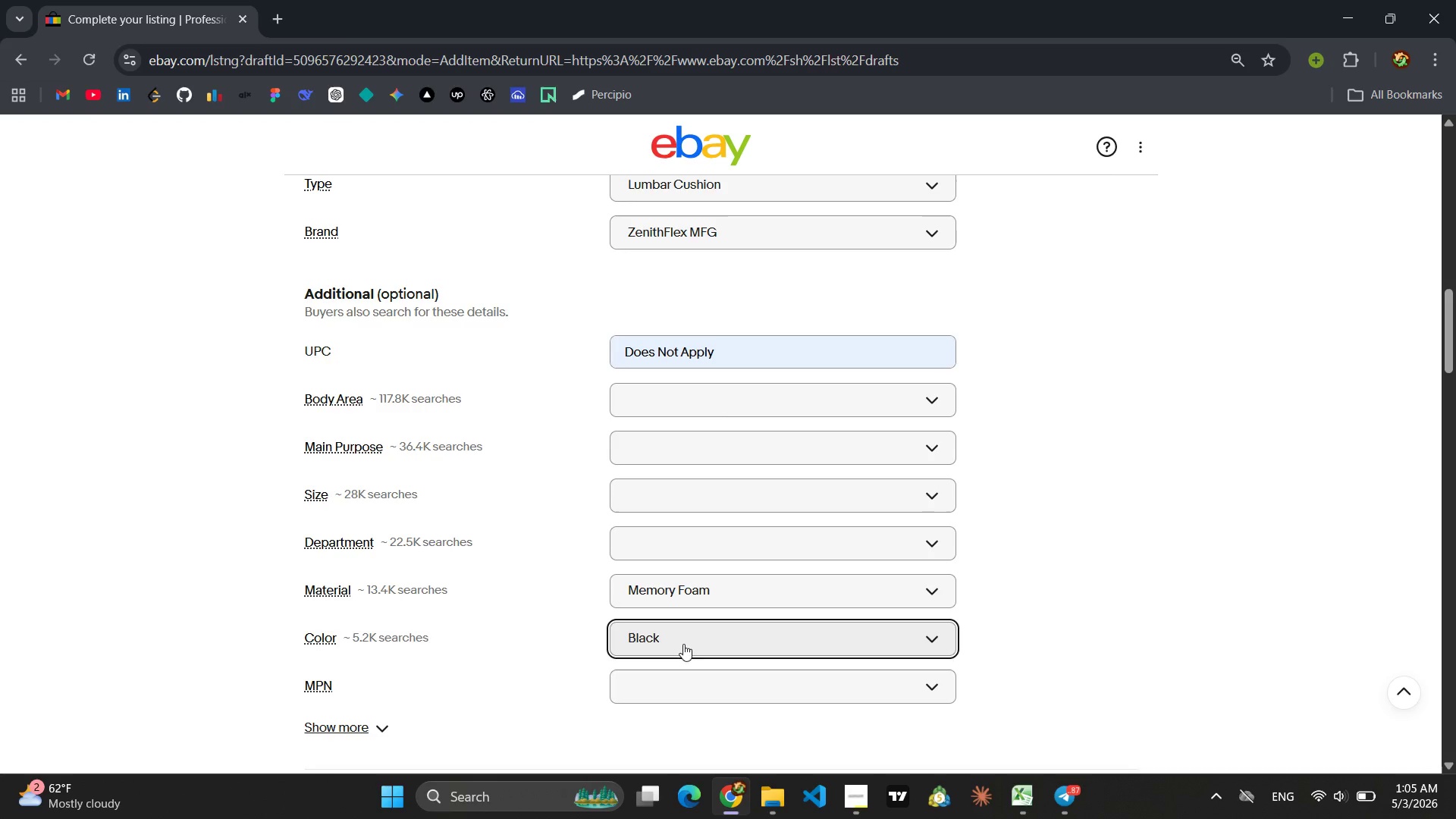 
left_click([686, 677])
 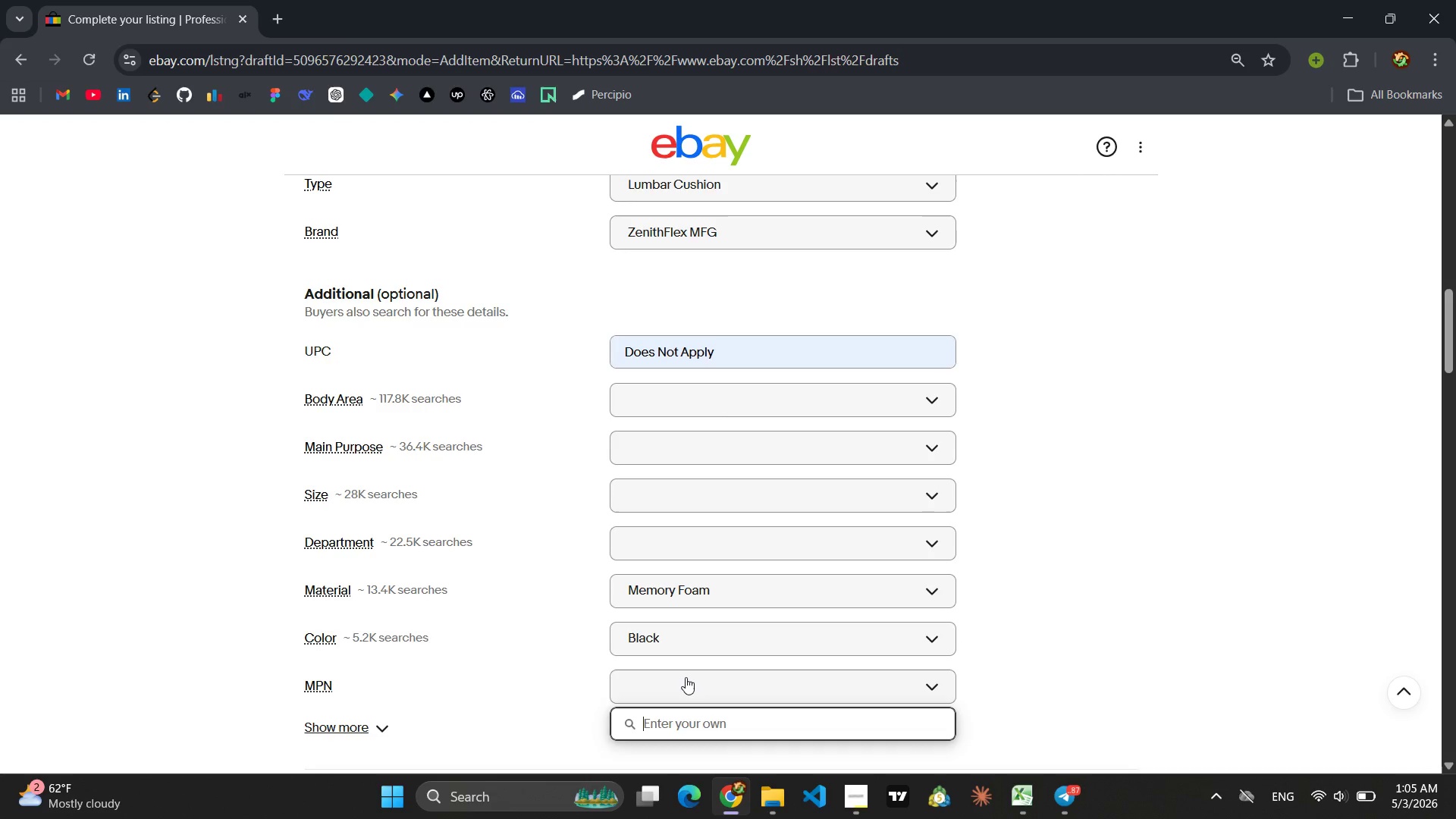 
type(ZF-00011)
 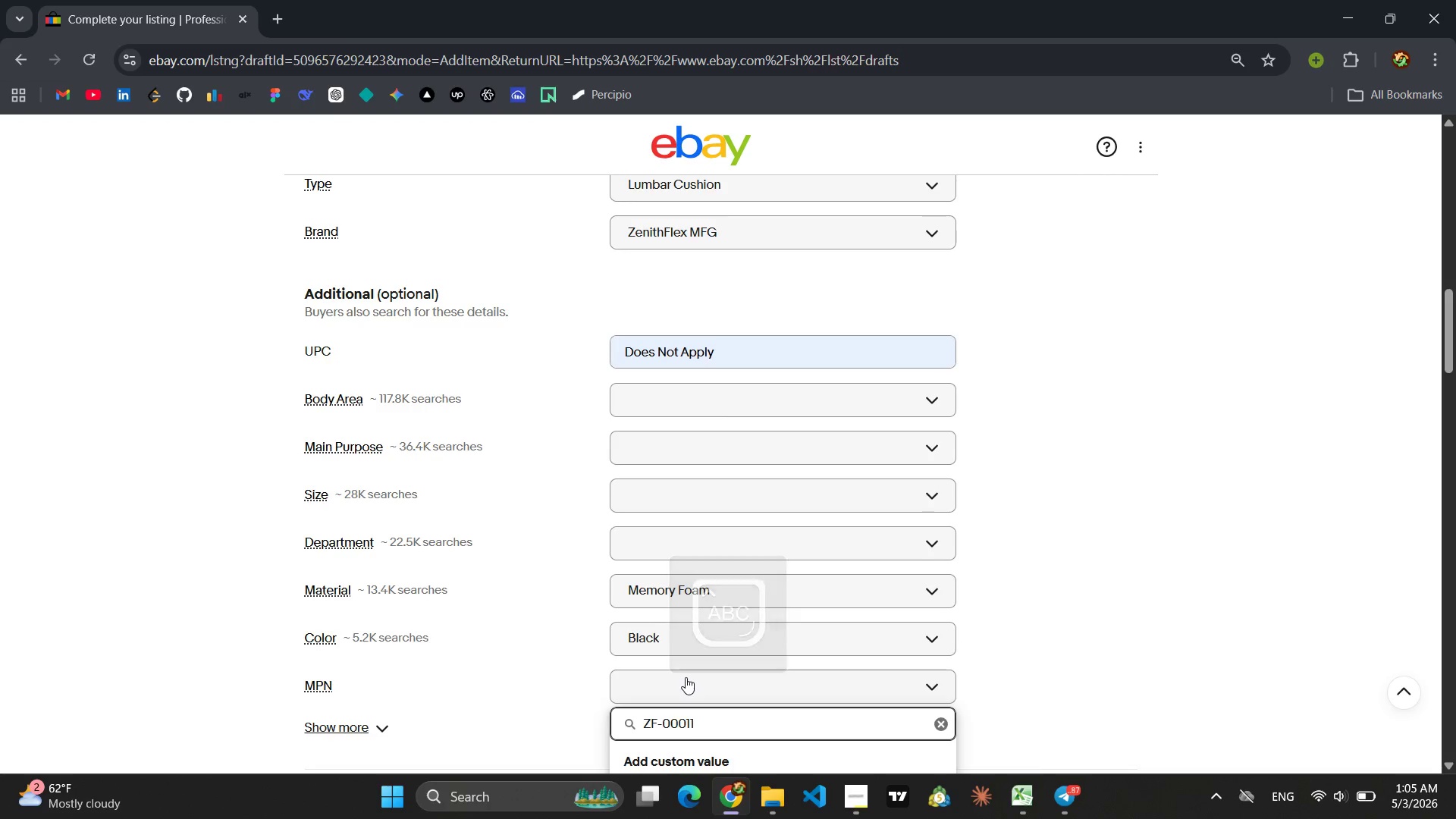 
key(Enter)
 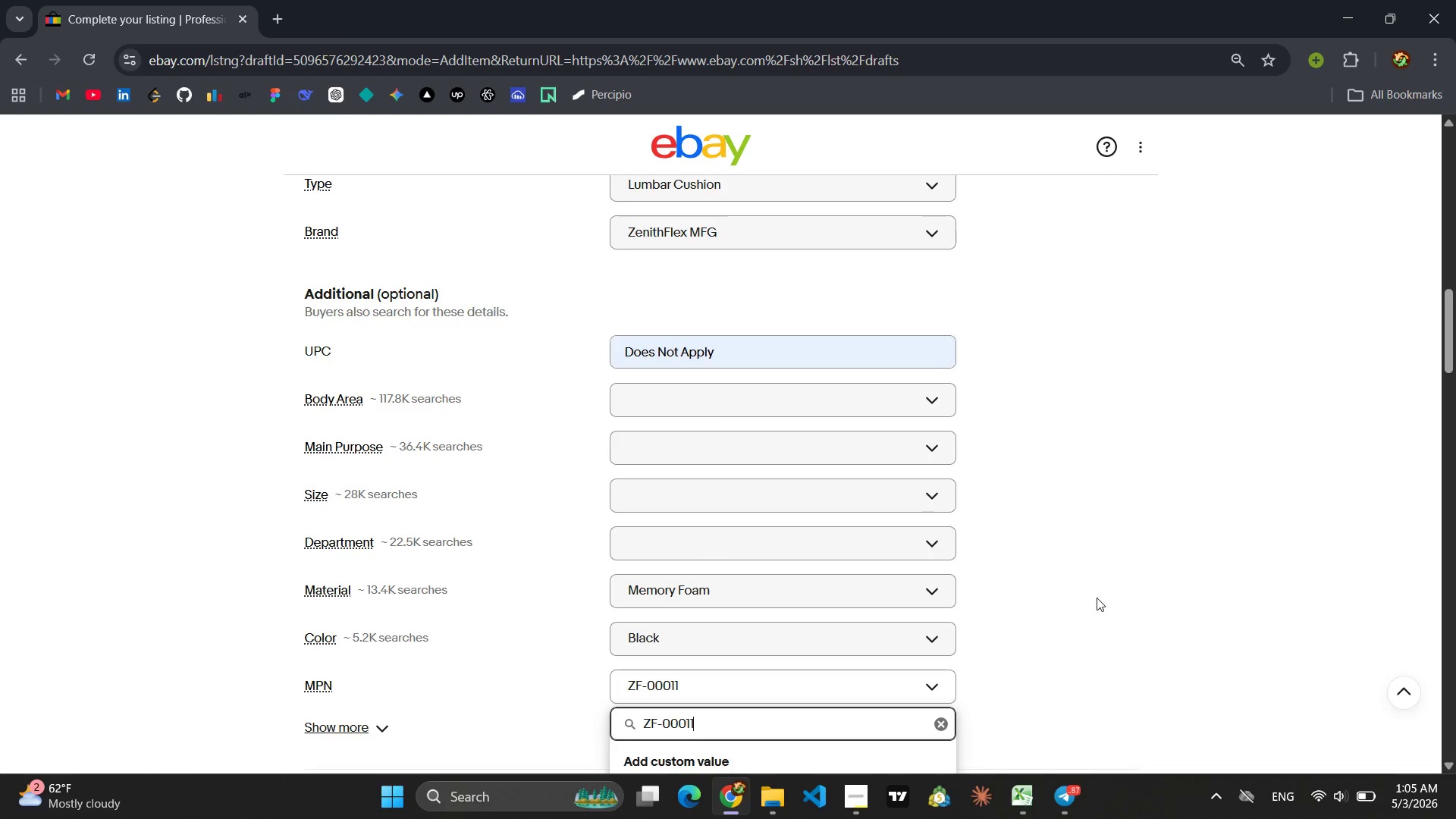 
left_click([1097, 598])
 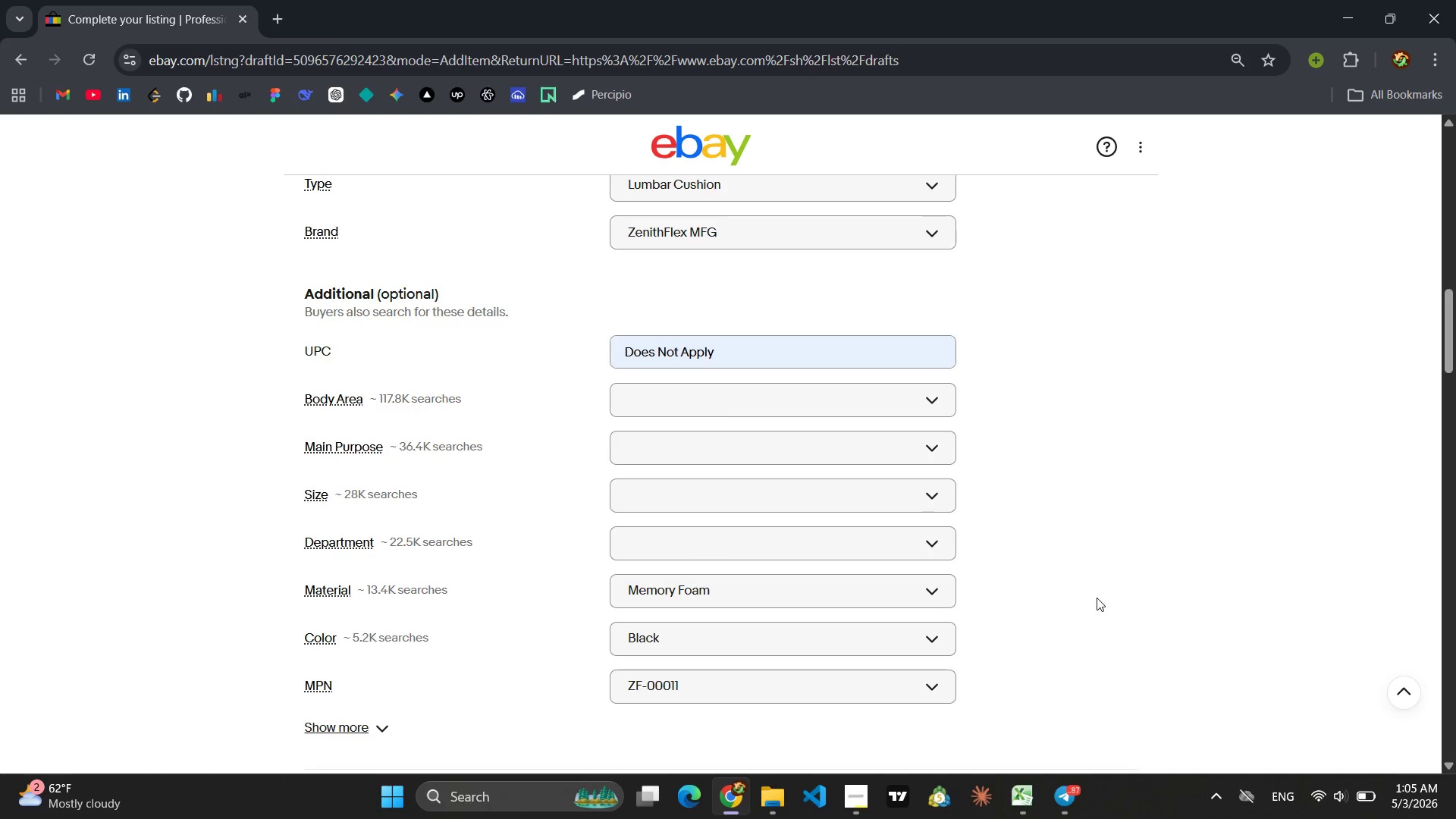 
wait(6.03)
 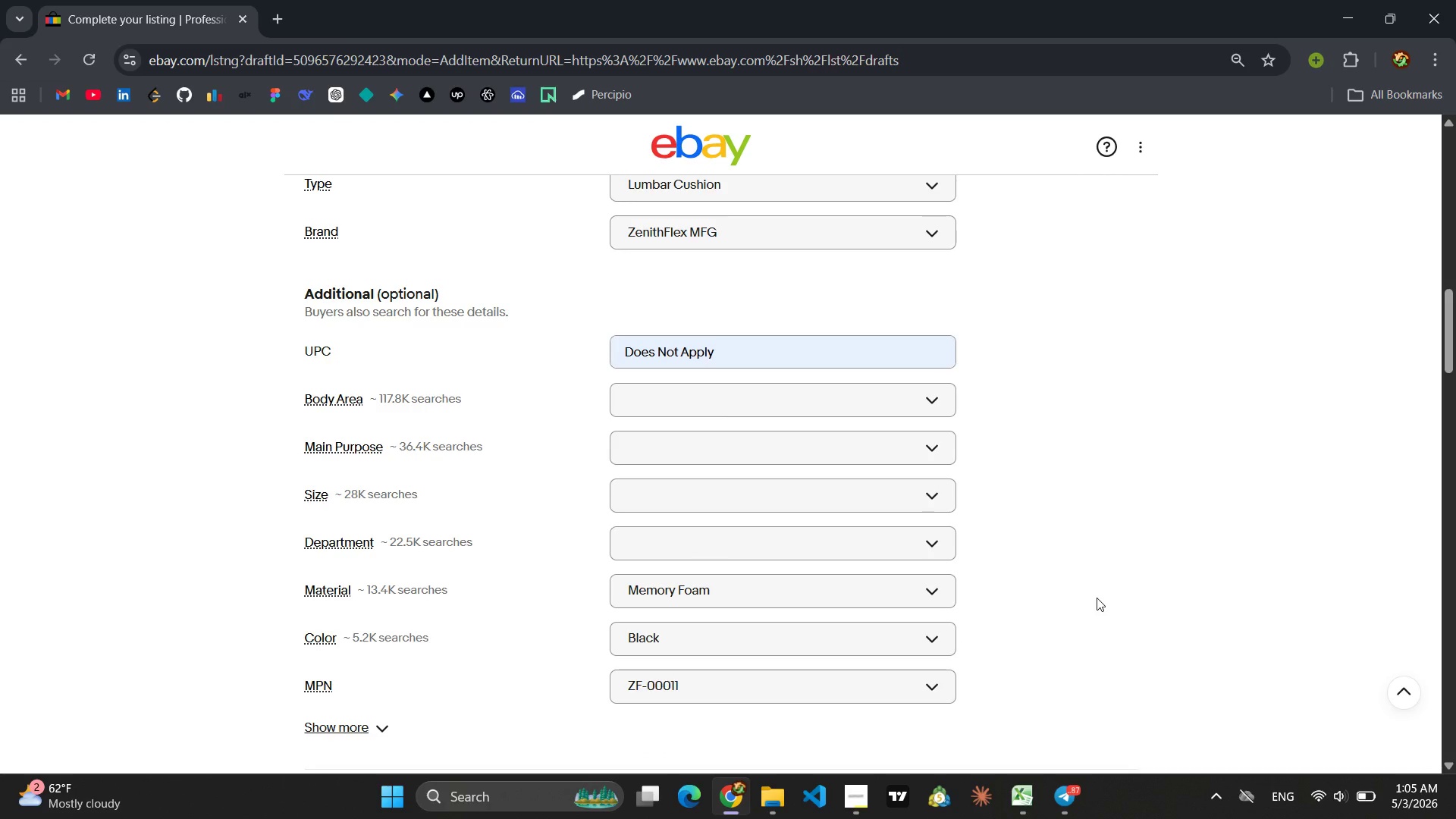 
scroll: coordinate [1097, 598], scroll_direction: down, amount: 2.0
 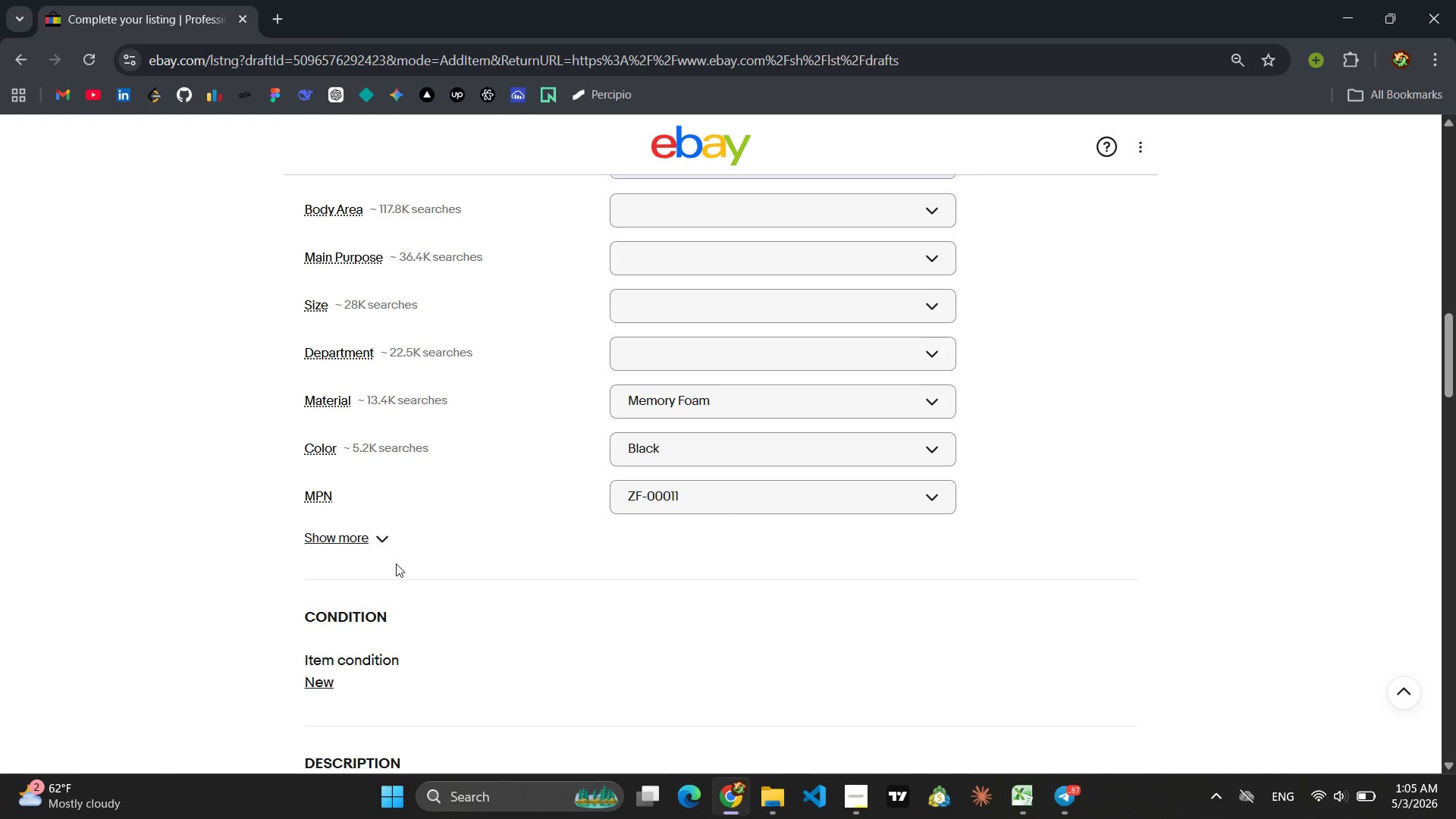 
left_click([379, 548])
 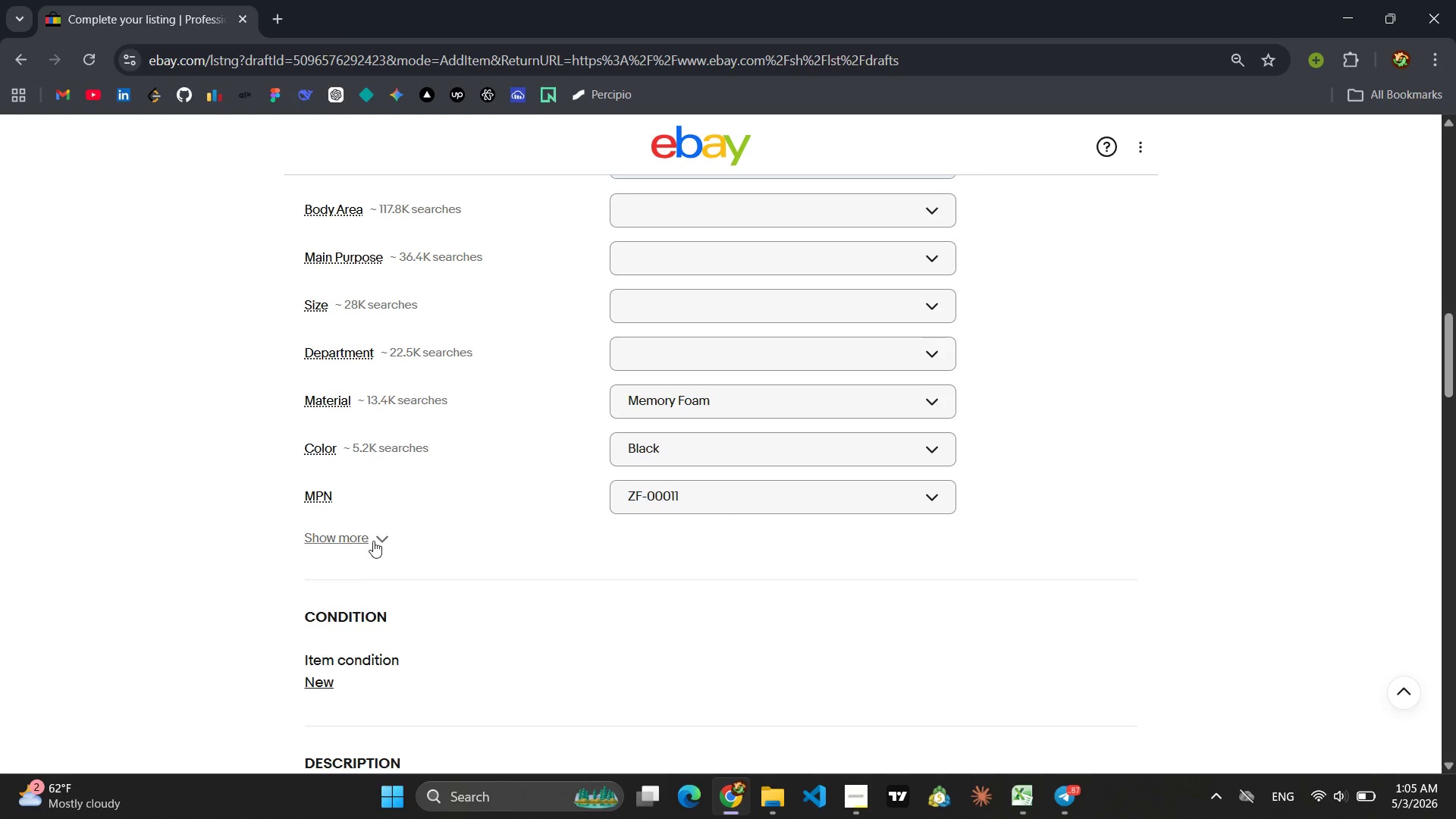 
left_click([373, 538])
 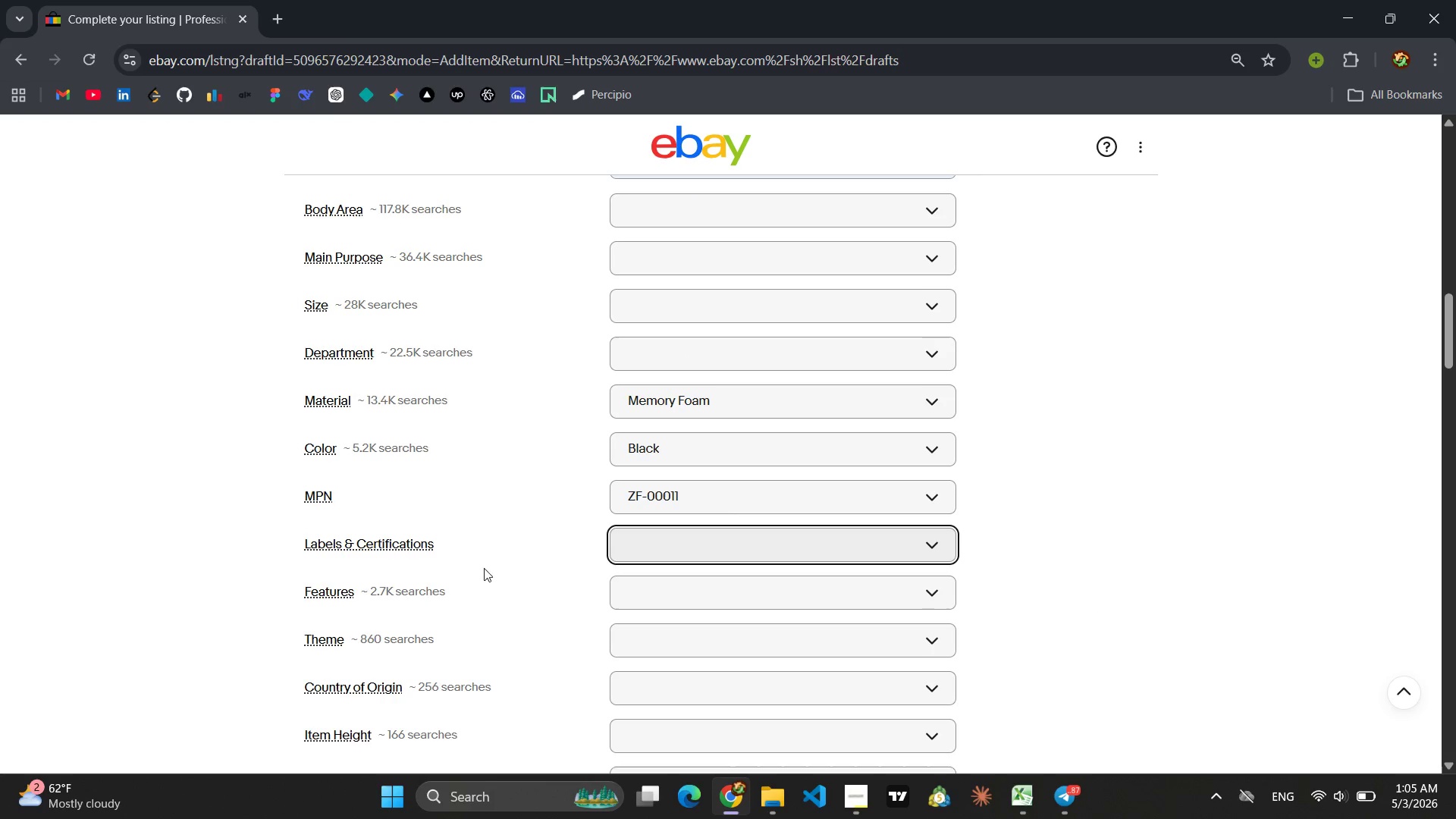 
scroll: coordinate [639, 557], scroll_direction: down, amount: 4.0
 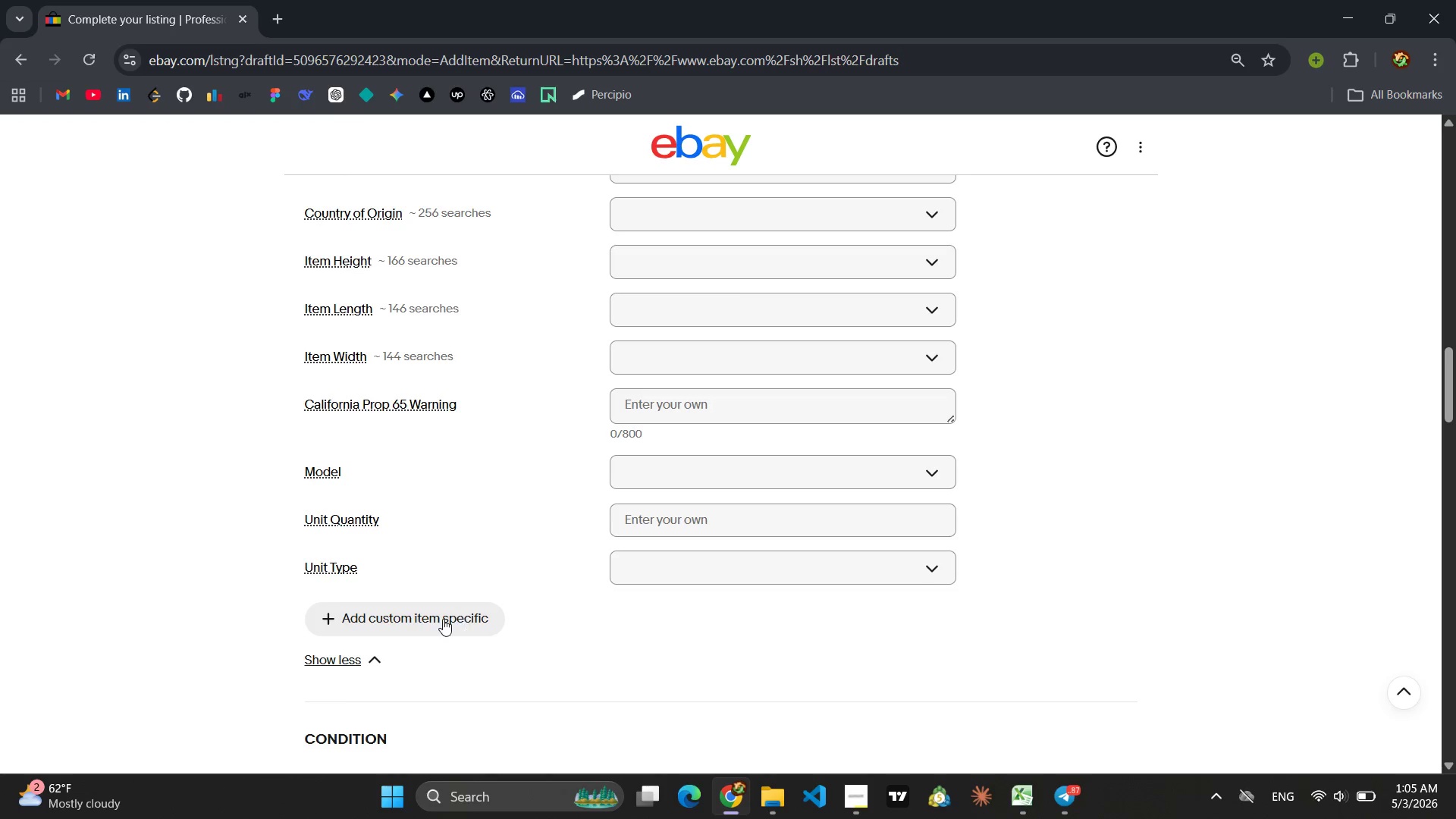 
left_click([443, 619])
 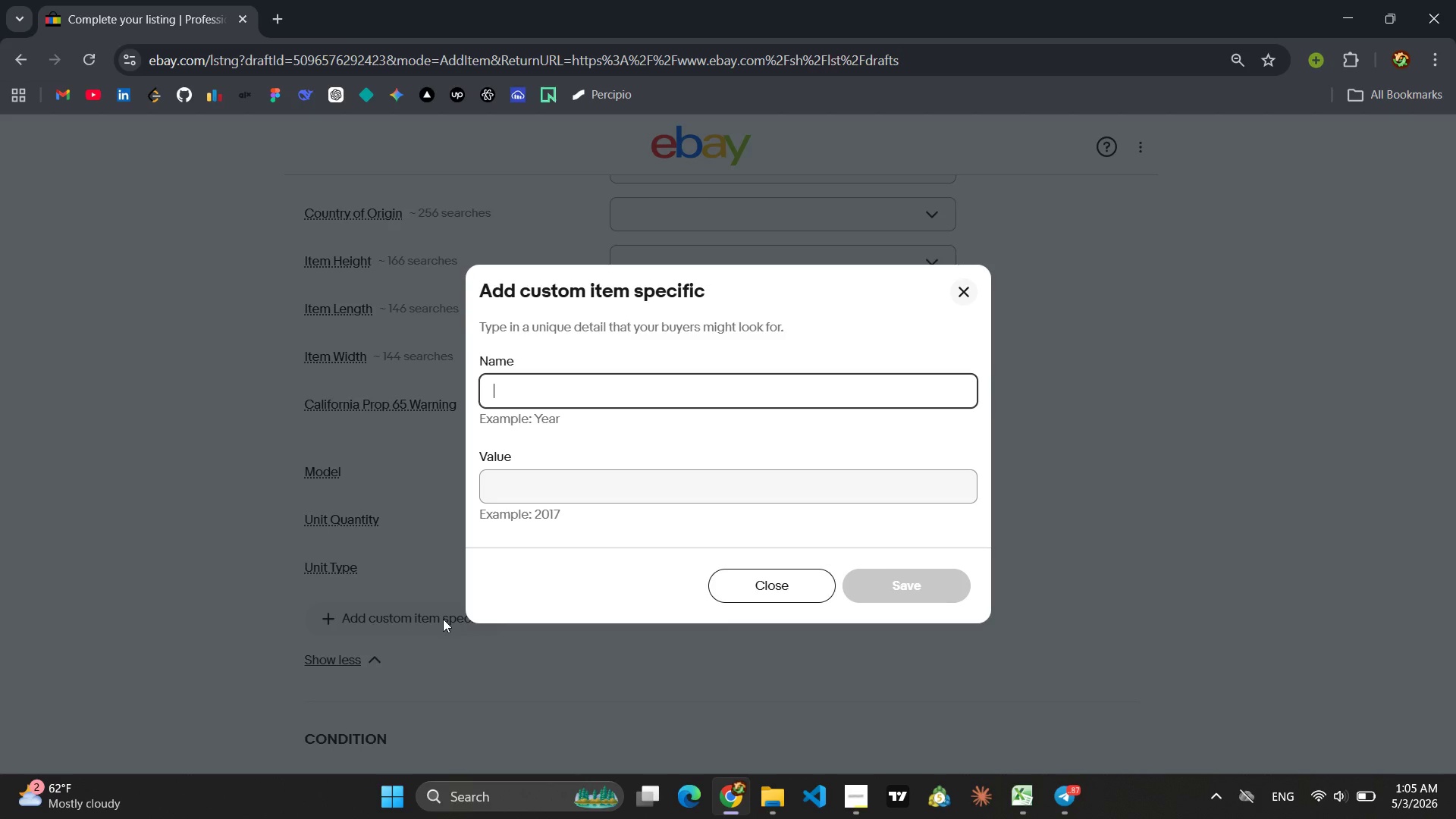 
type(Inte)
 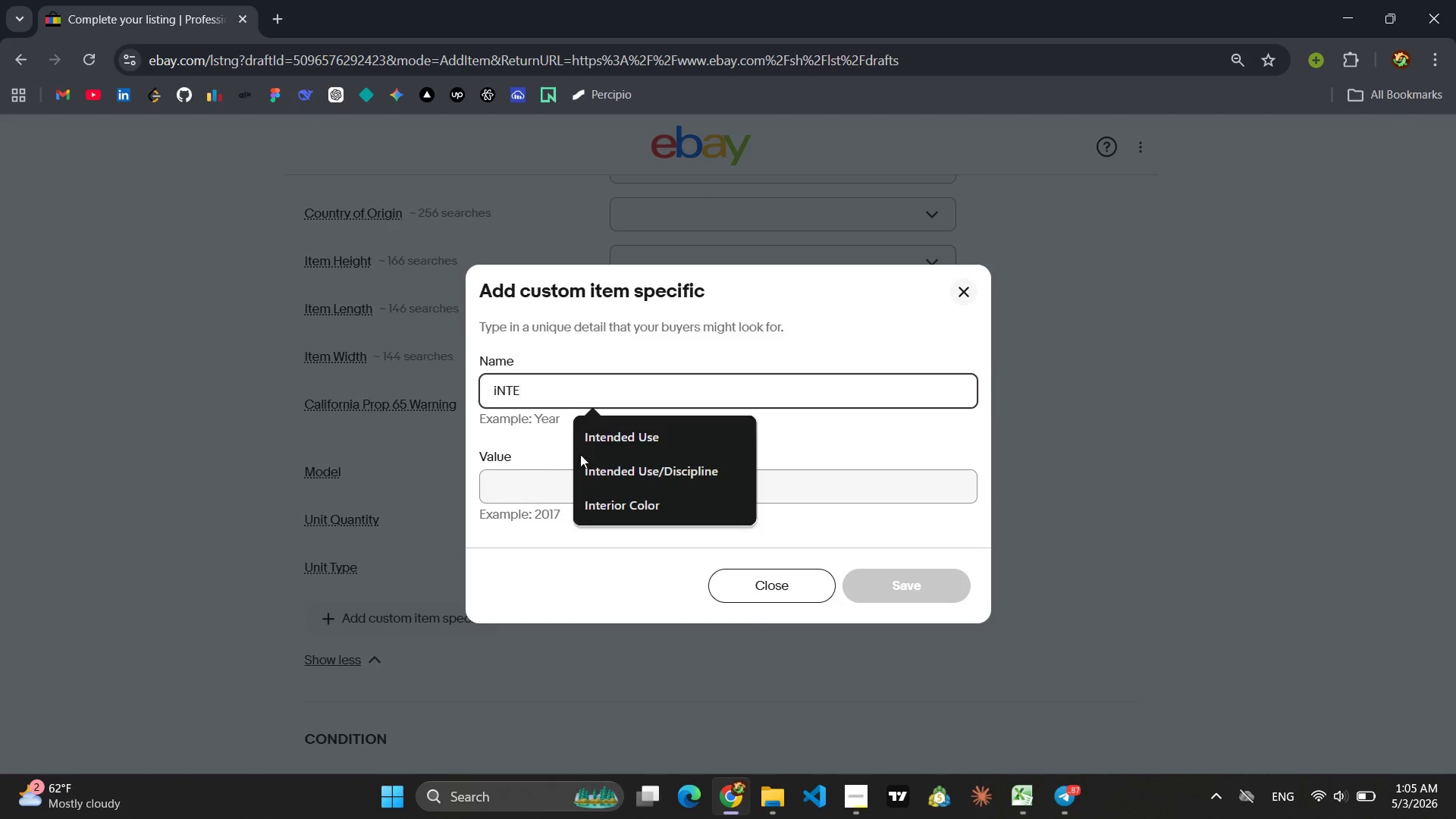 
left_click([632, 431])
 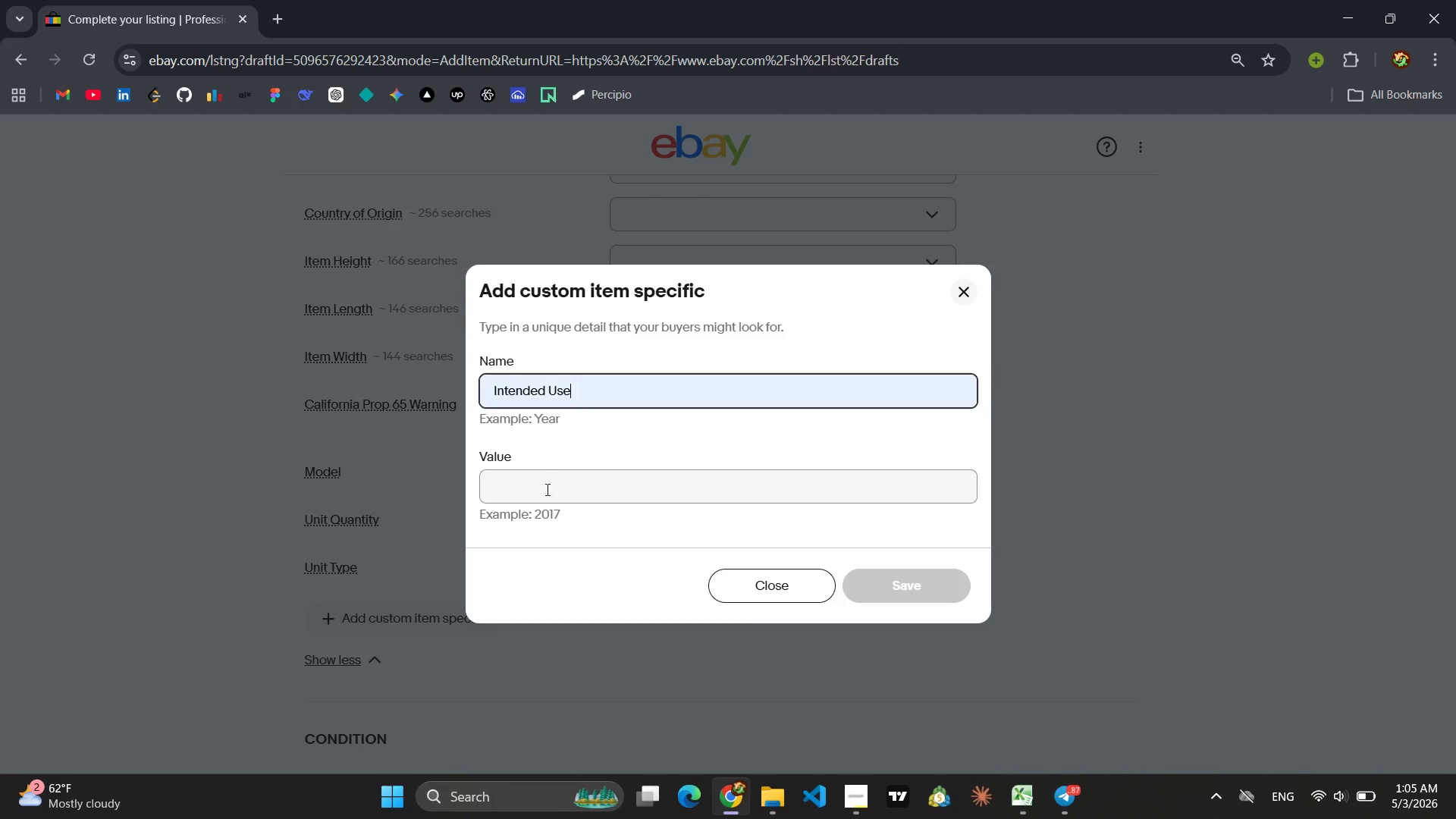 
left_click([546, 489])
 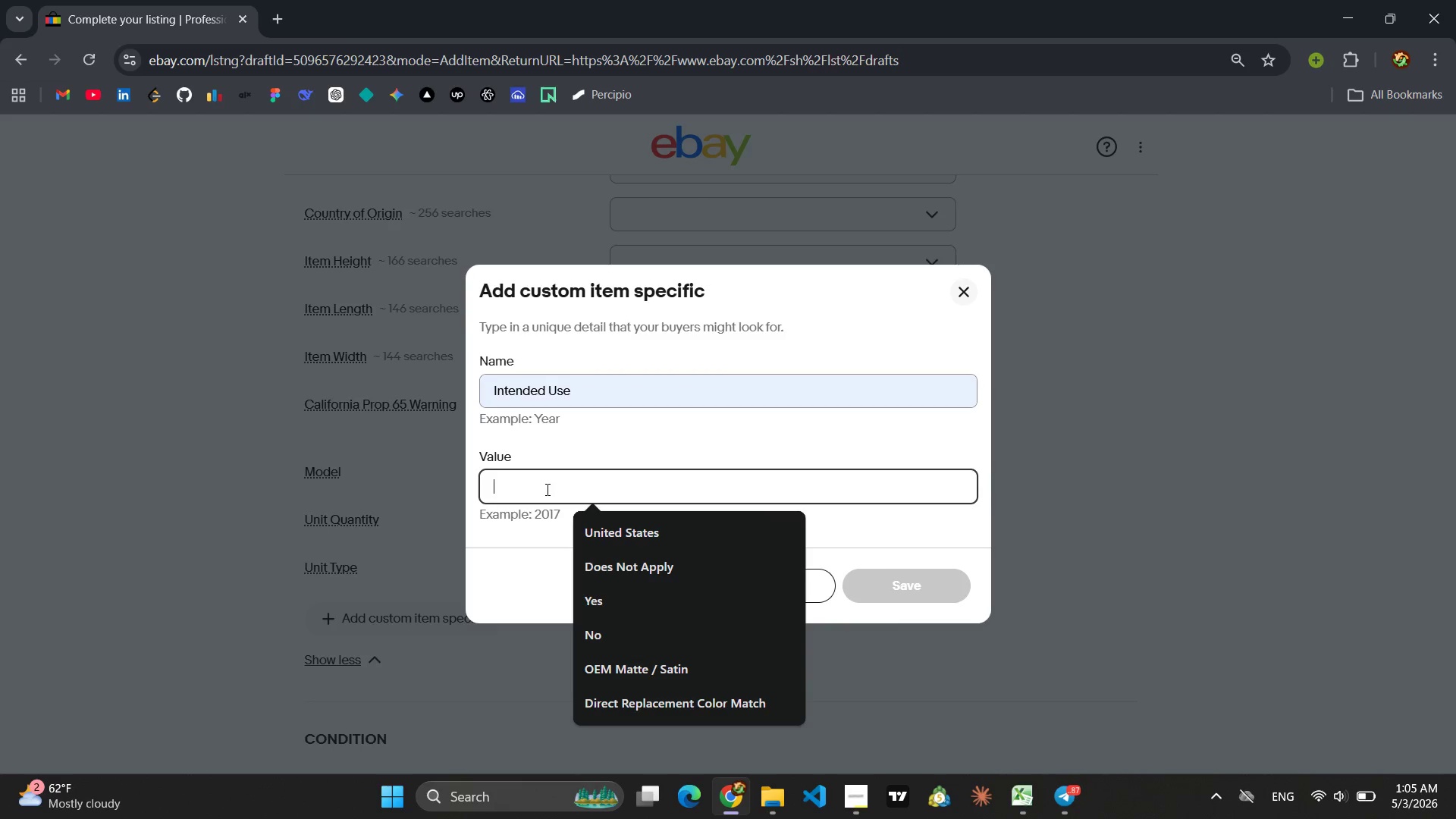 
key(CapsLock)
 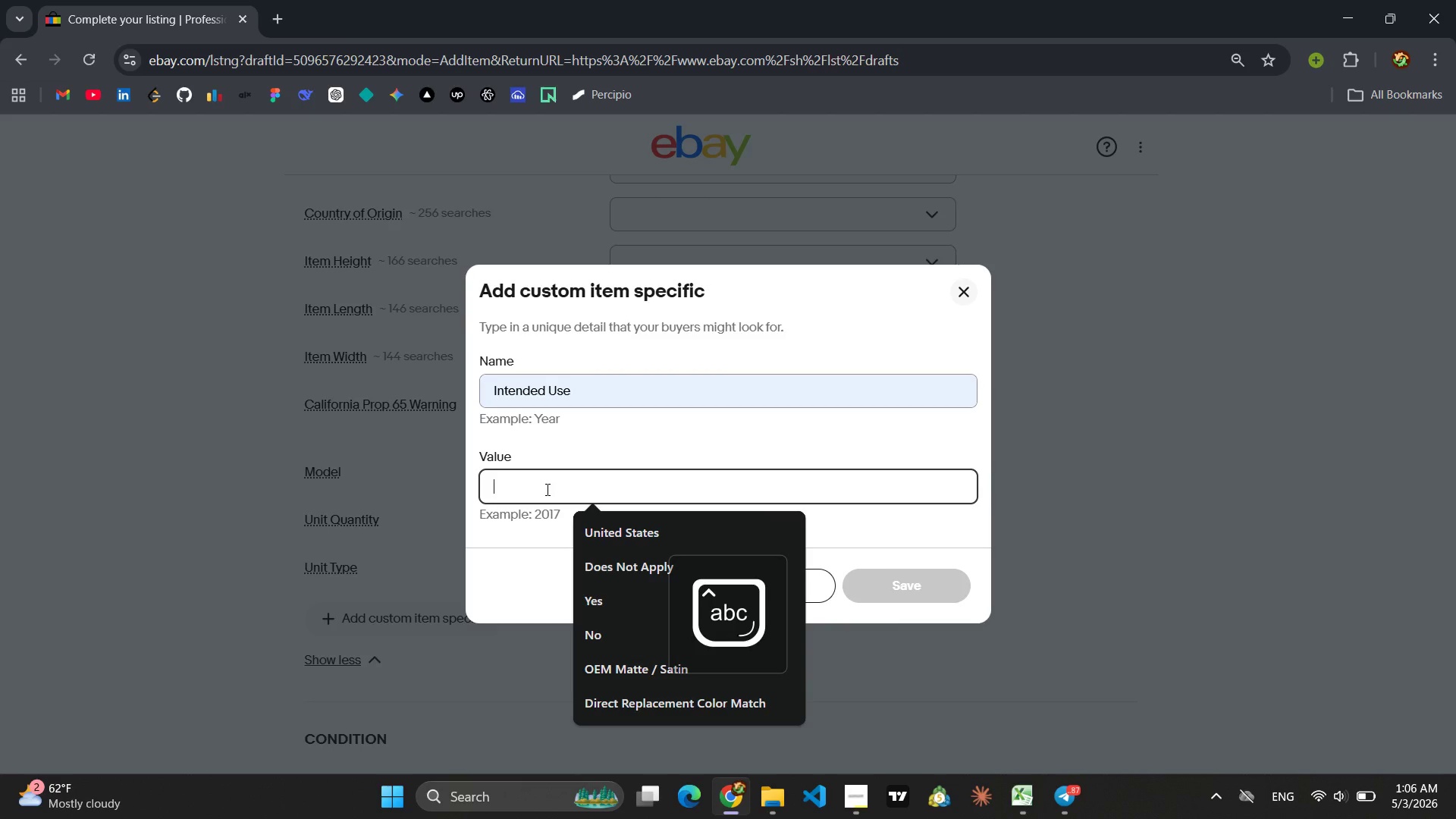 
type(Iffuc)
key(Backspace)
key(Backspace)
key(Backspace)
key(Backspace)
key(Backspace)
type(Office / Clicn)
key(Backspace)
key(Backspace)
type(nic Sittin g)
key(Backspace)
key(Backspace)
type(g)
 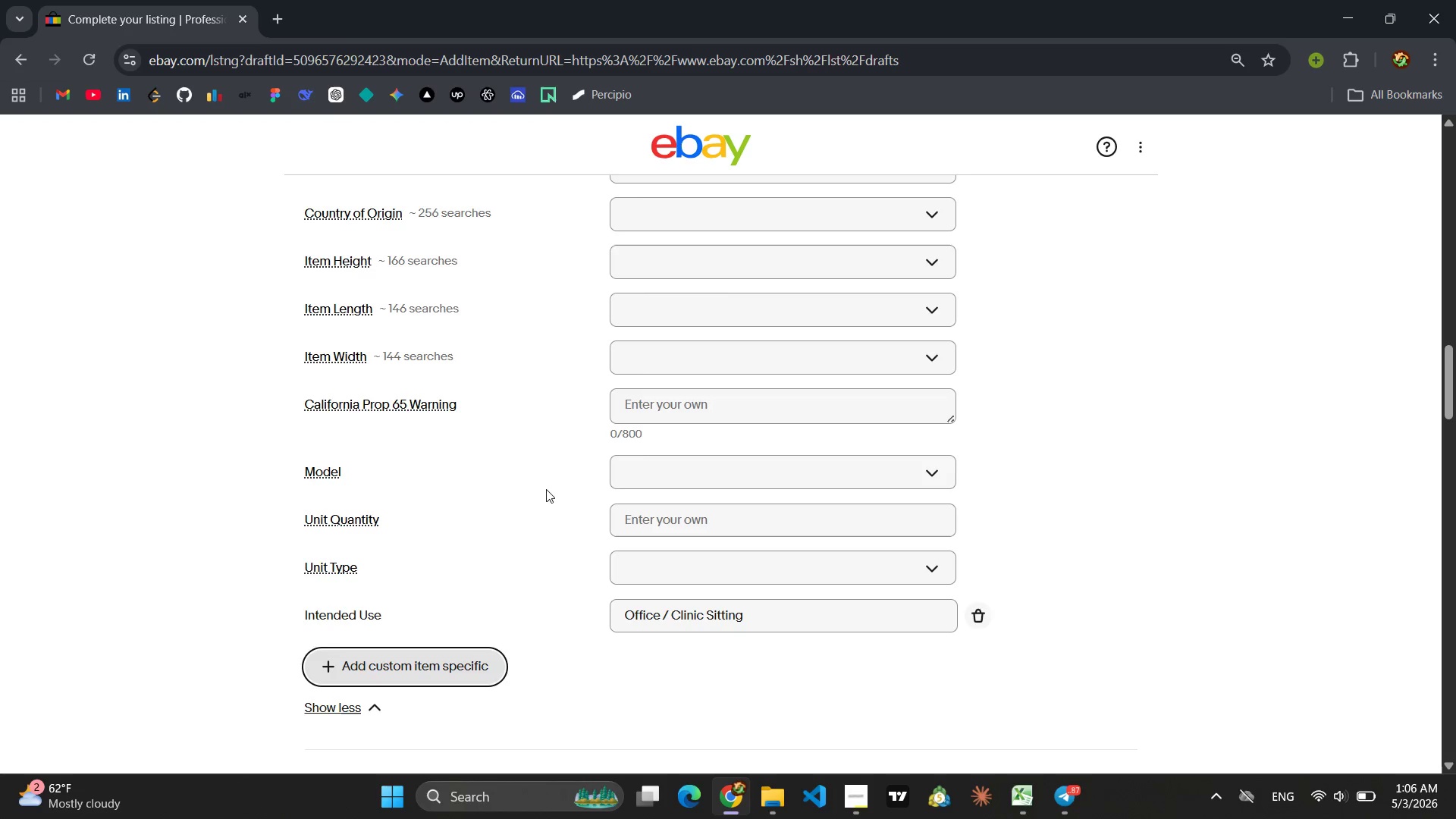 
 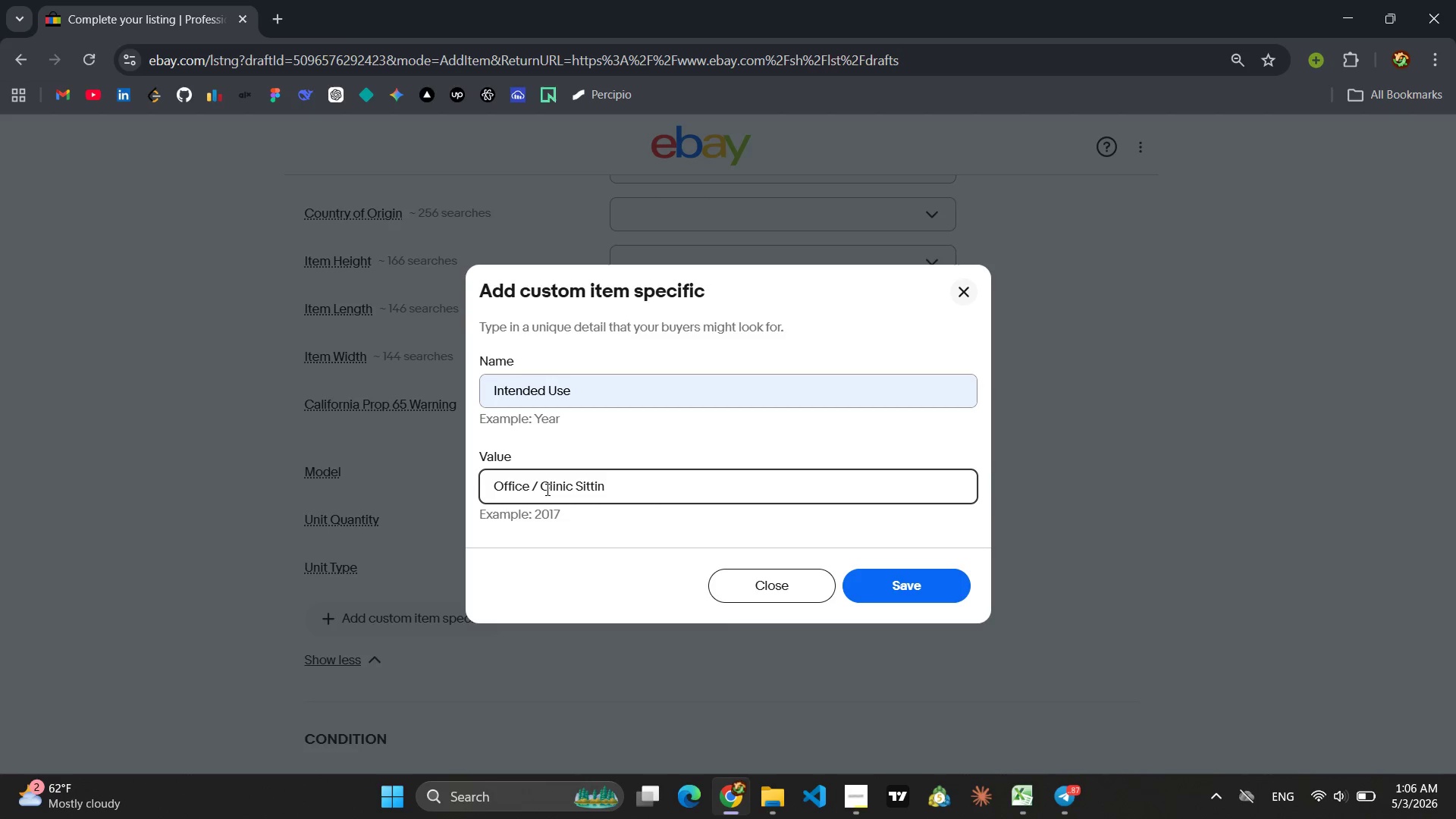 
key(Enter)
 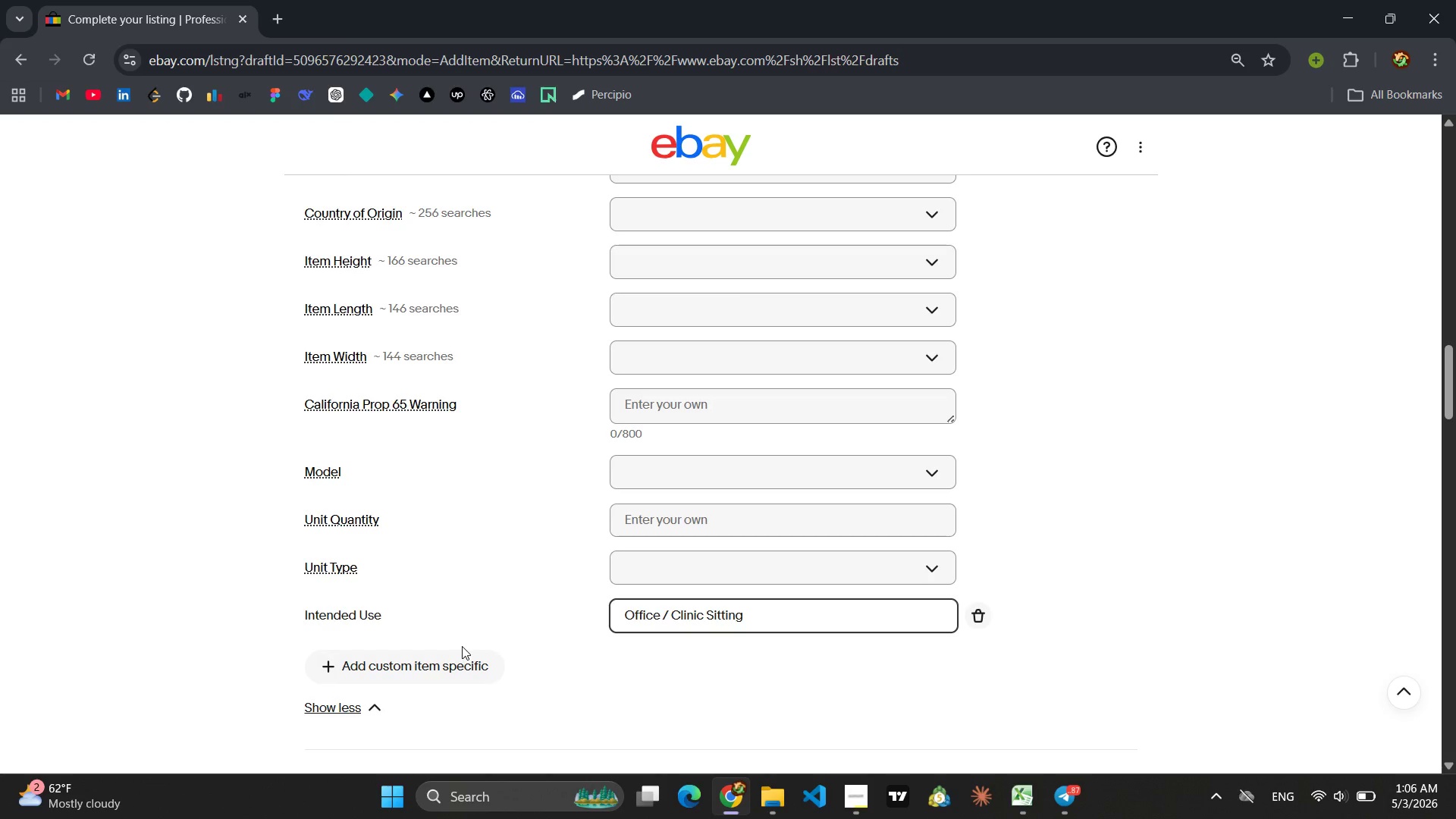 
wait(9.47)
 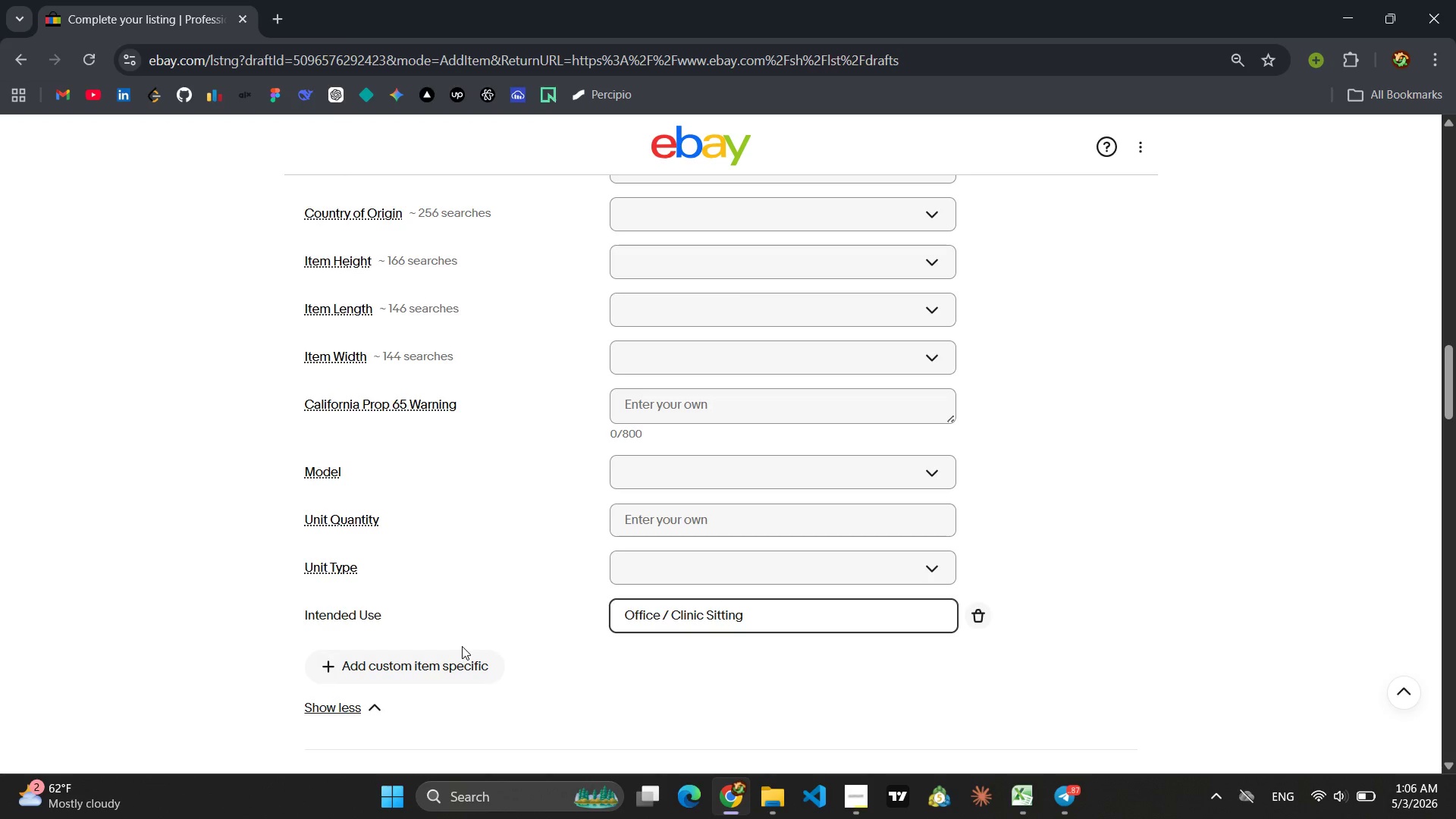 
scroll: coordinate [476, 639], scroll_direction: down, amount: 1.0
 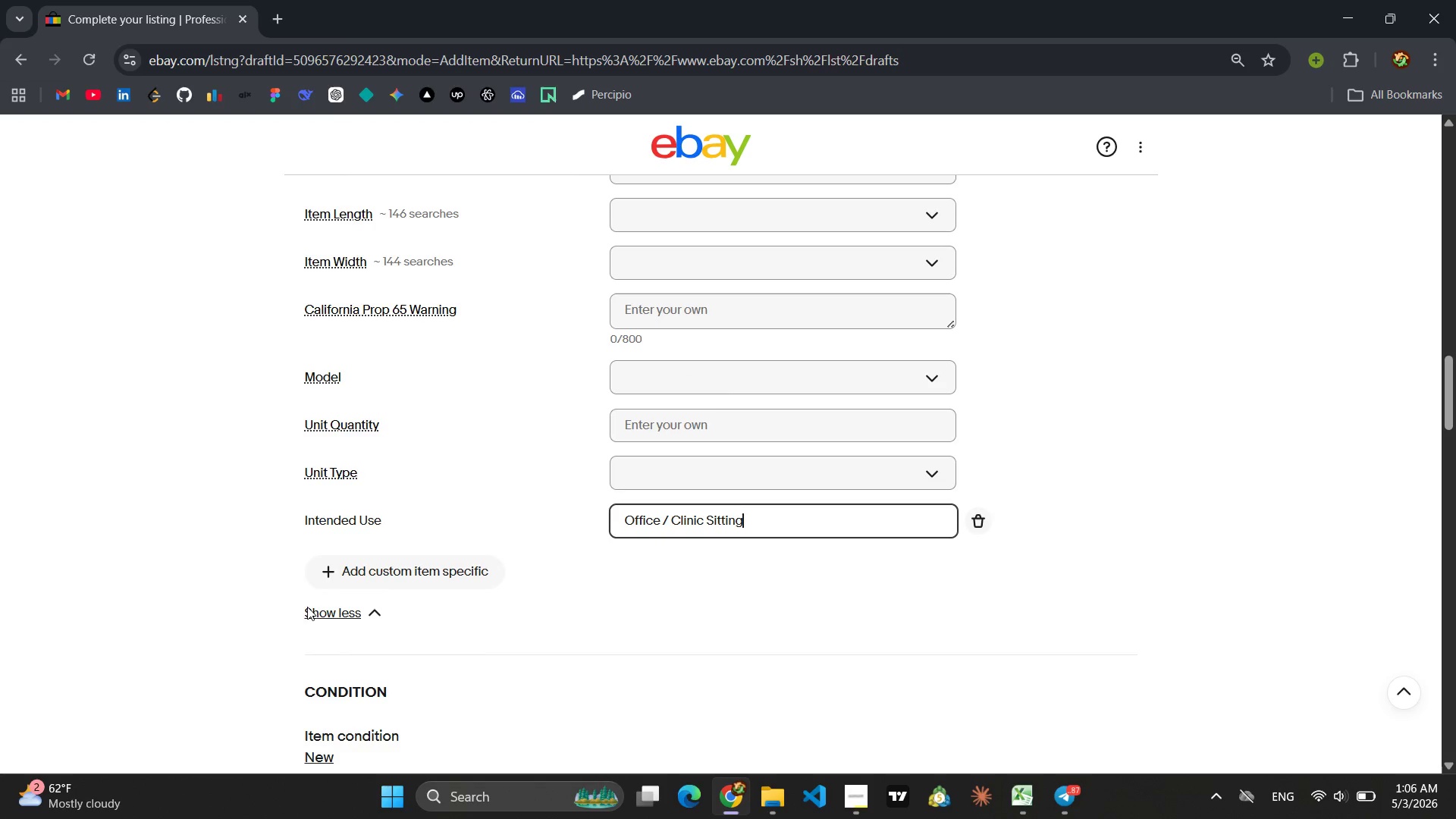 
left_click([382, 572])
 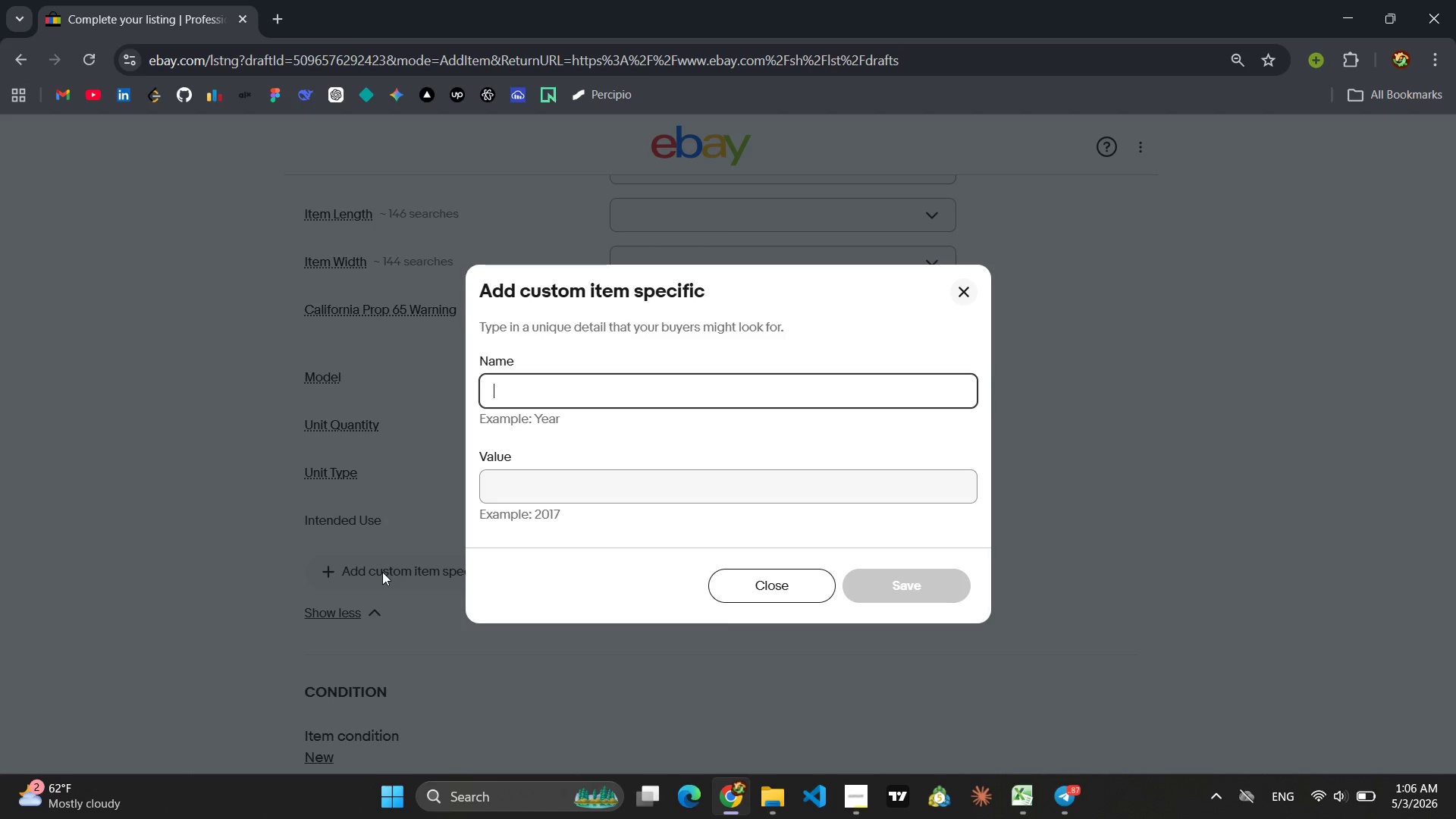 
type(Nut)
key(Backspace)
 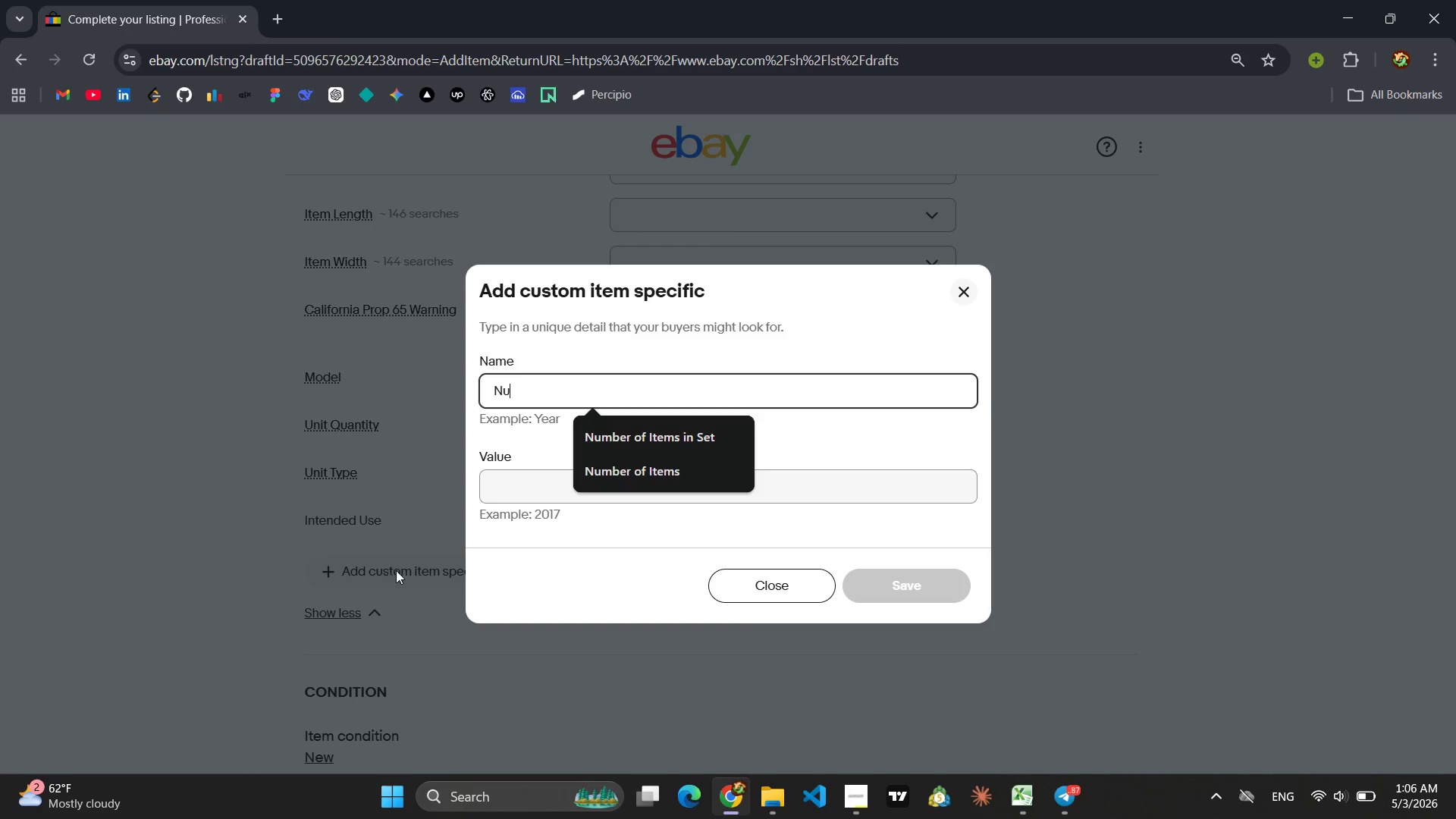 
left_click([661, 433])
 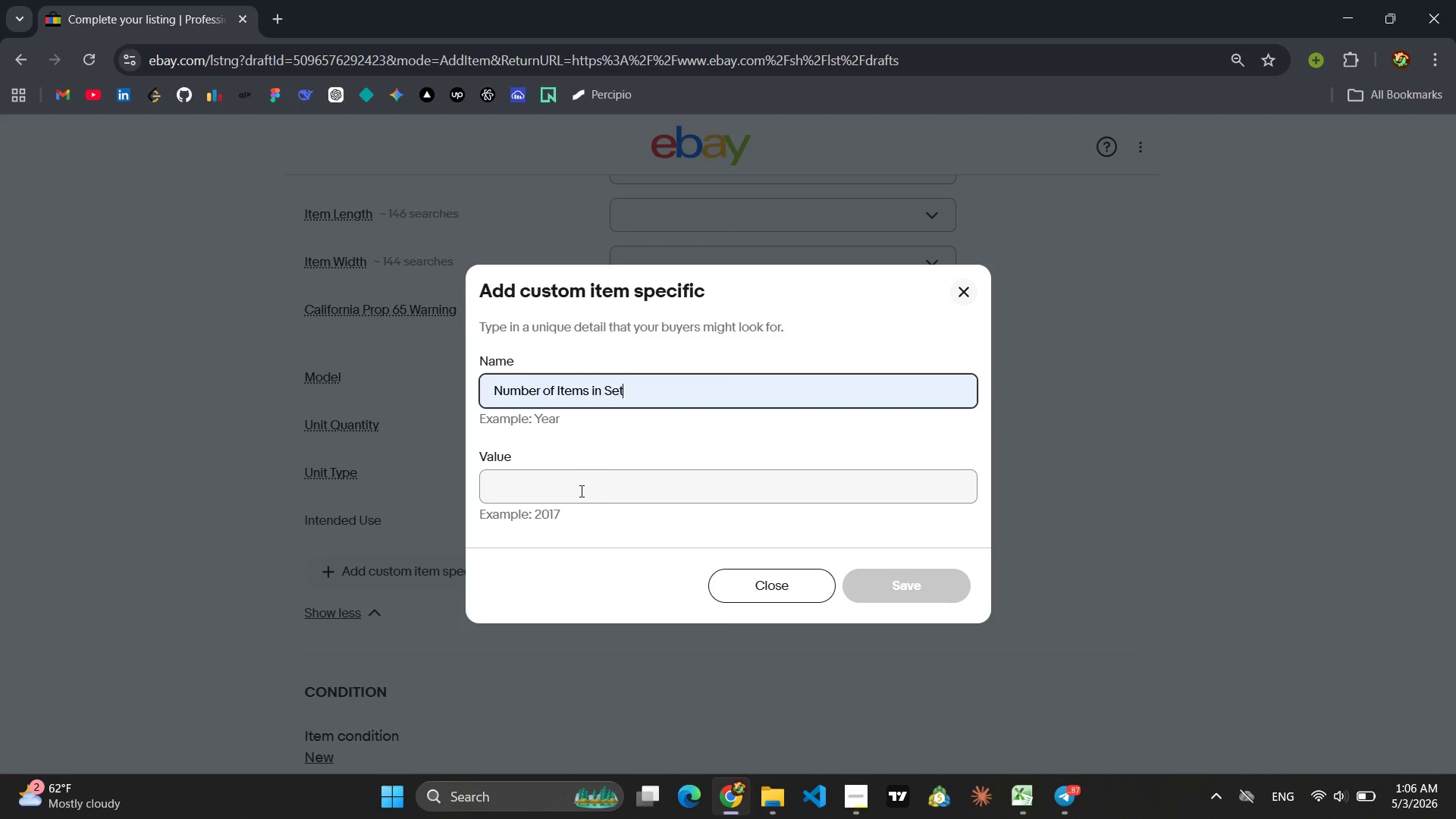 
left_click([580, 491])
 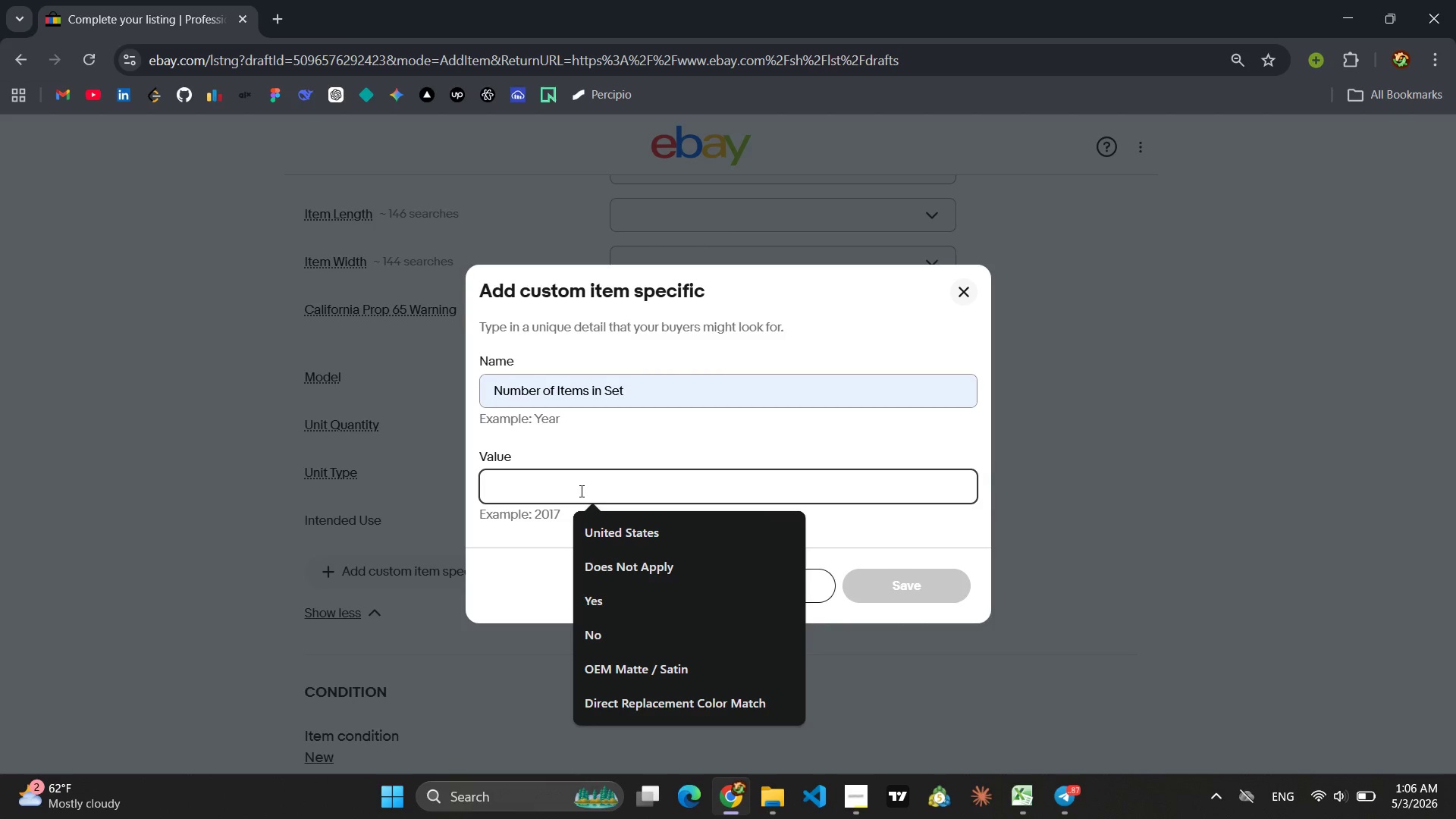 
key(1)
 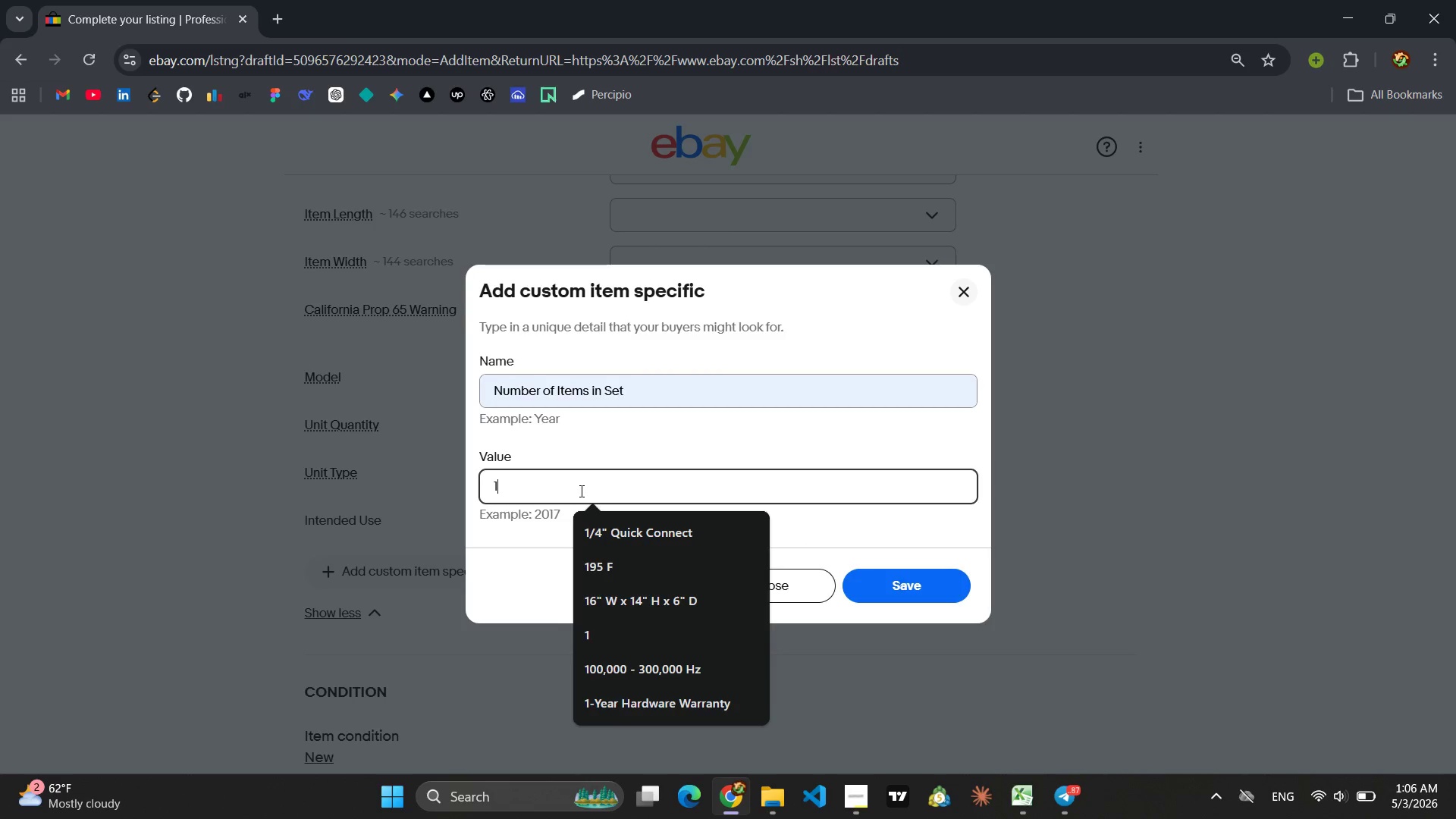 
key(Enter)
 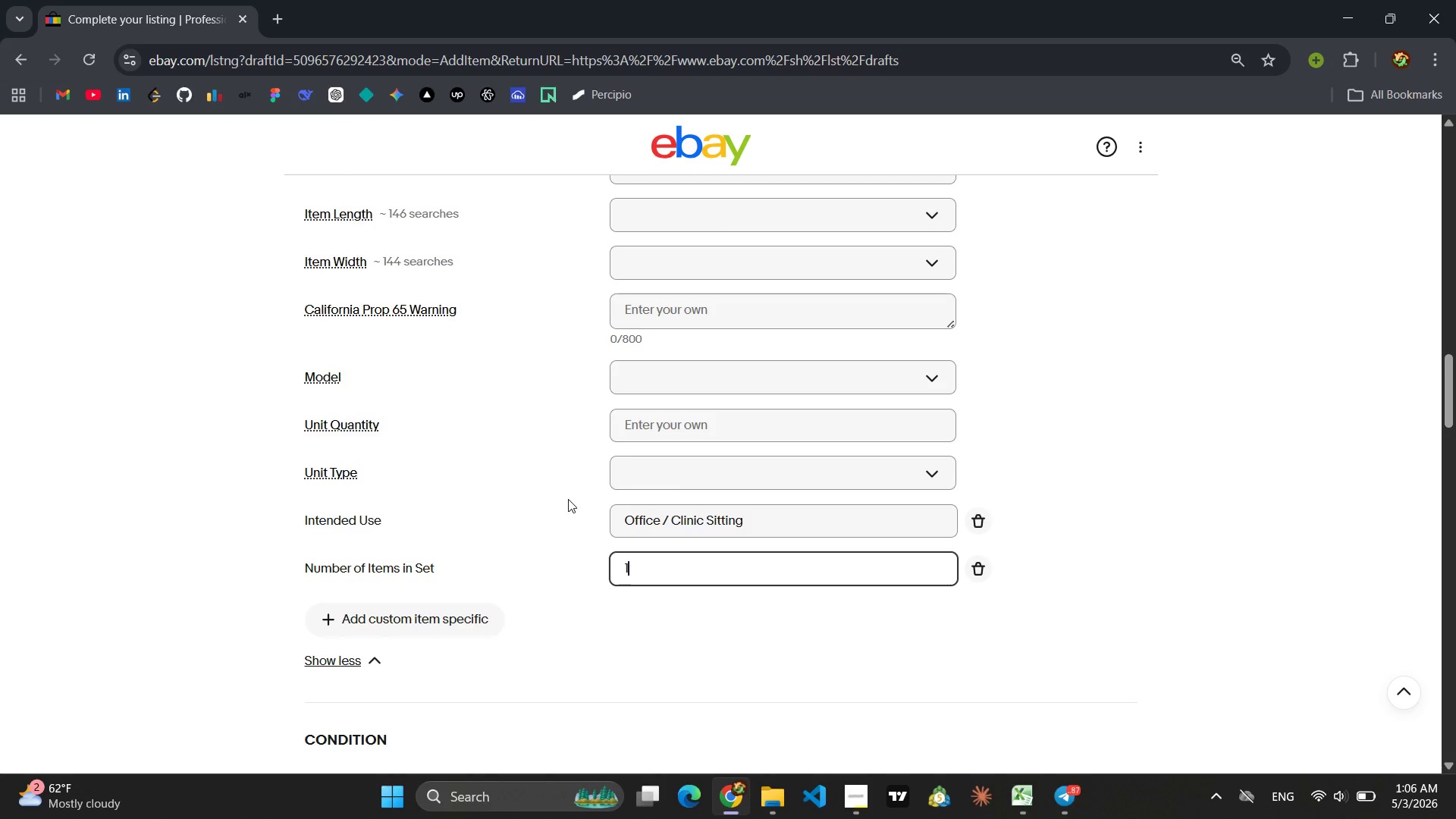 
left_click([413, 611])
 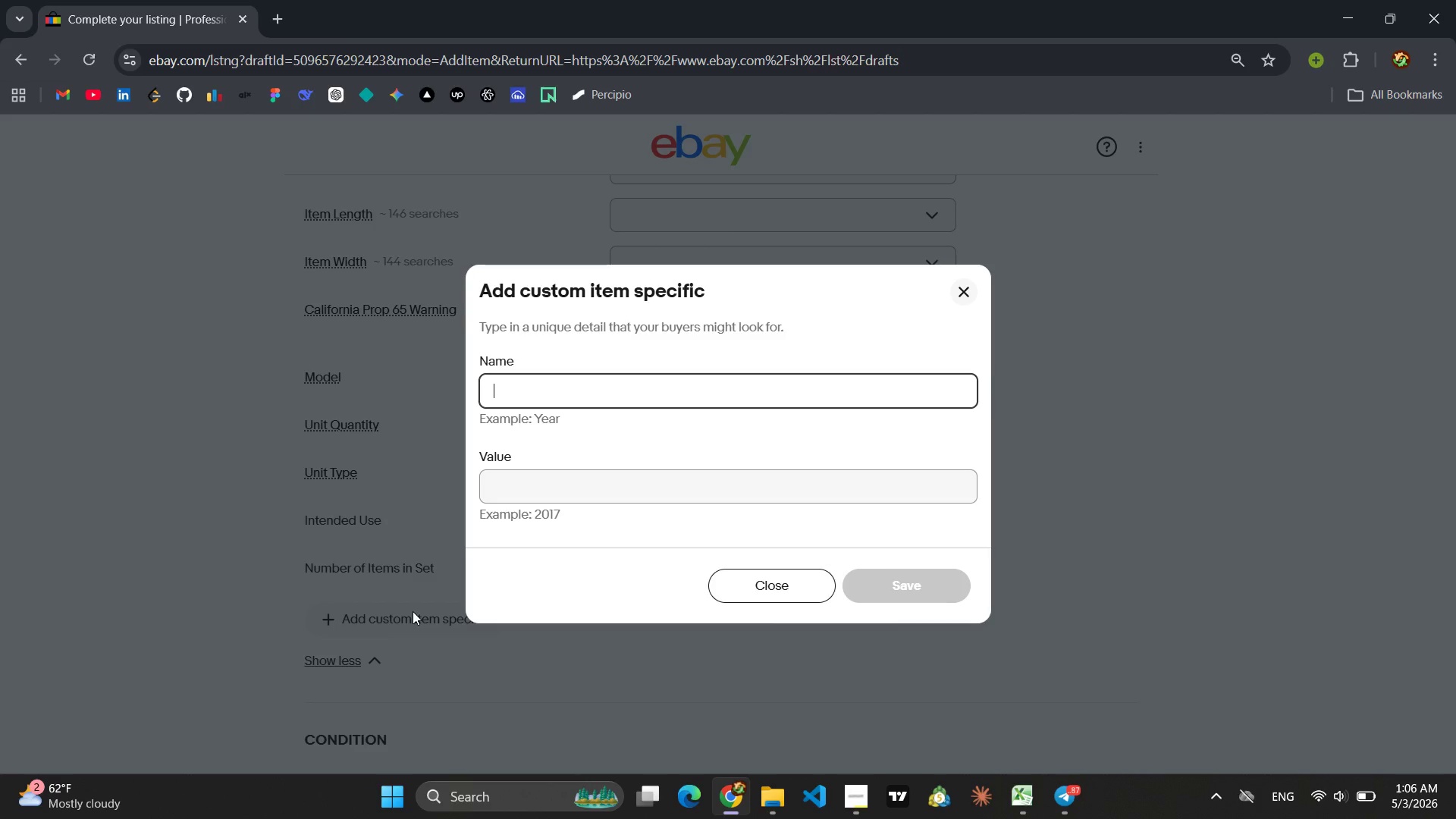 
type(se)
 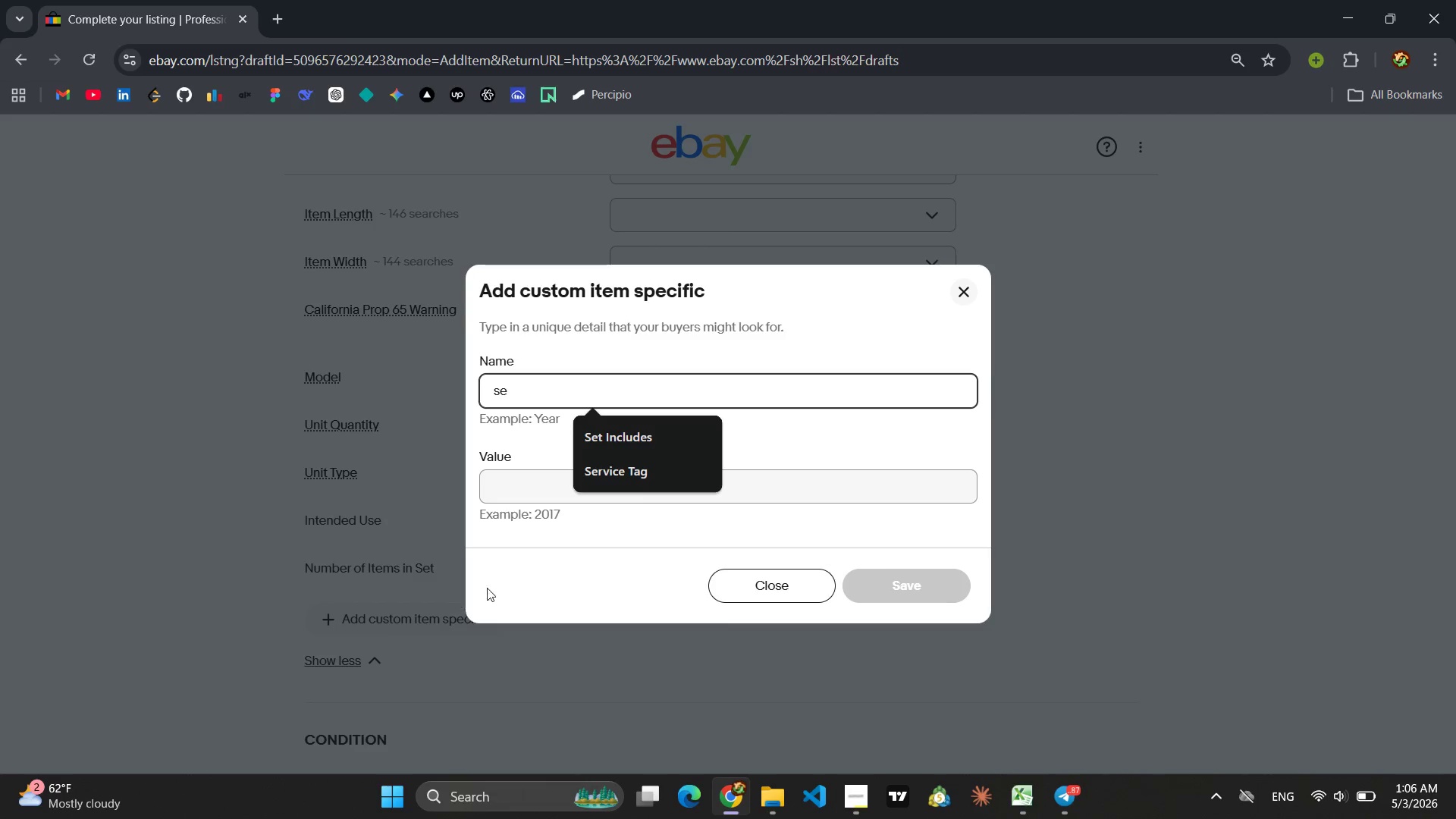 
left_click([668, 437])
 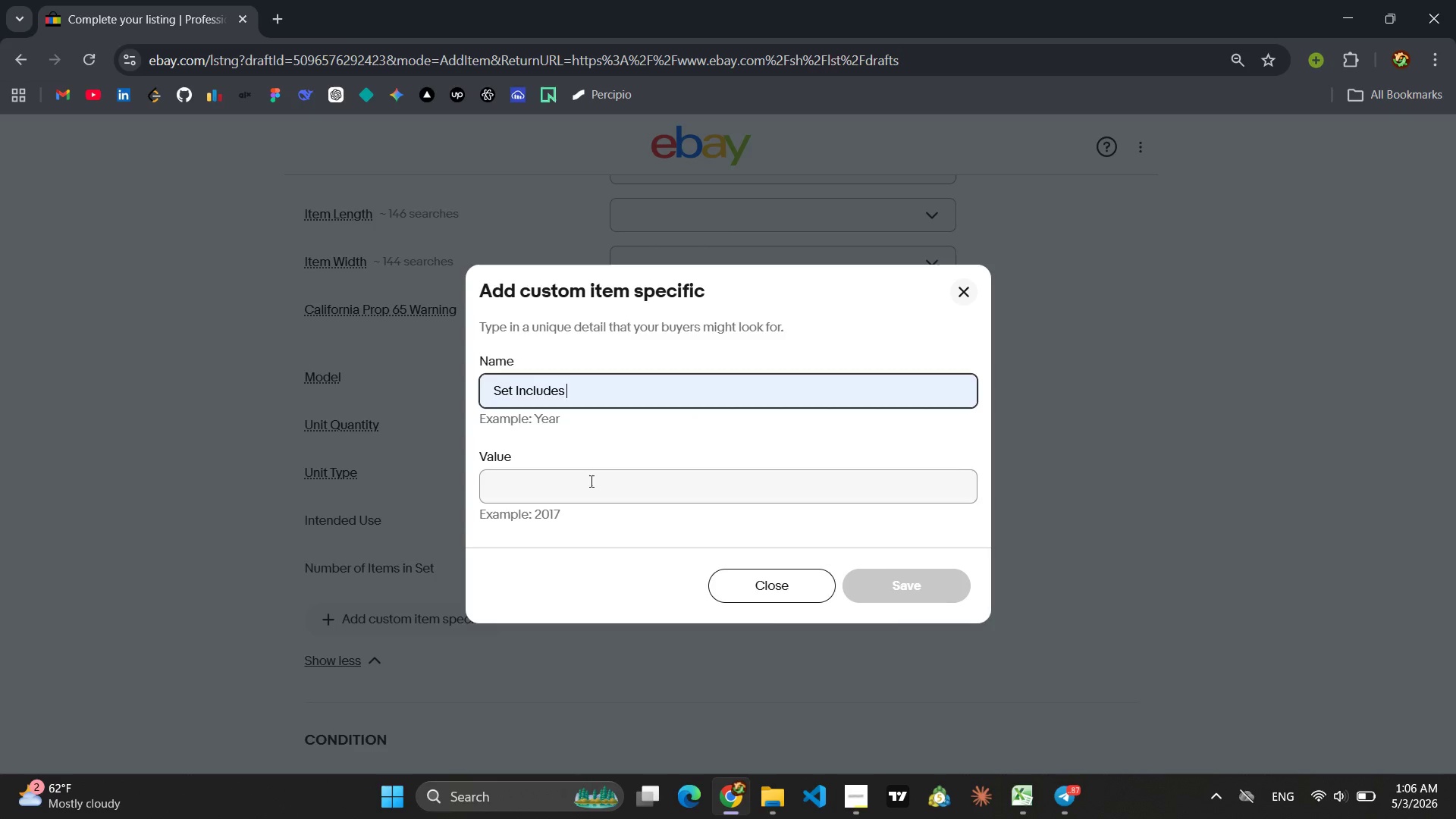 
left_click([590, 481])
 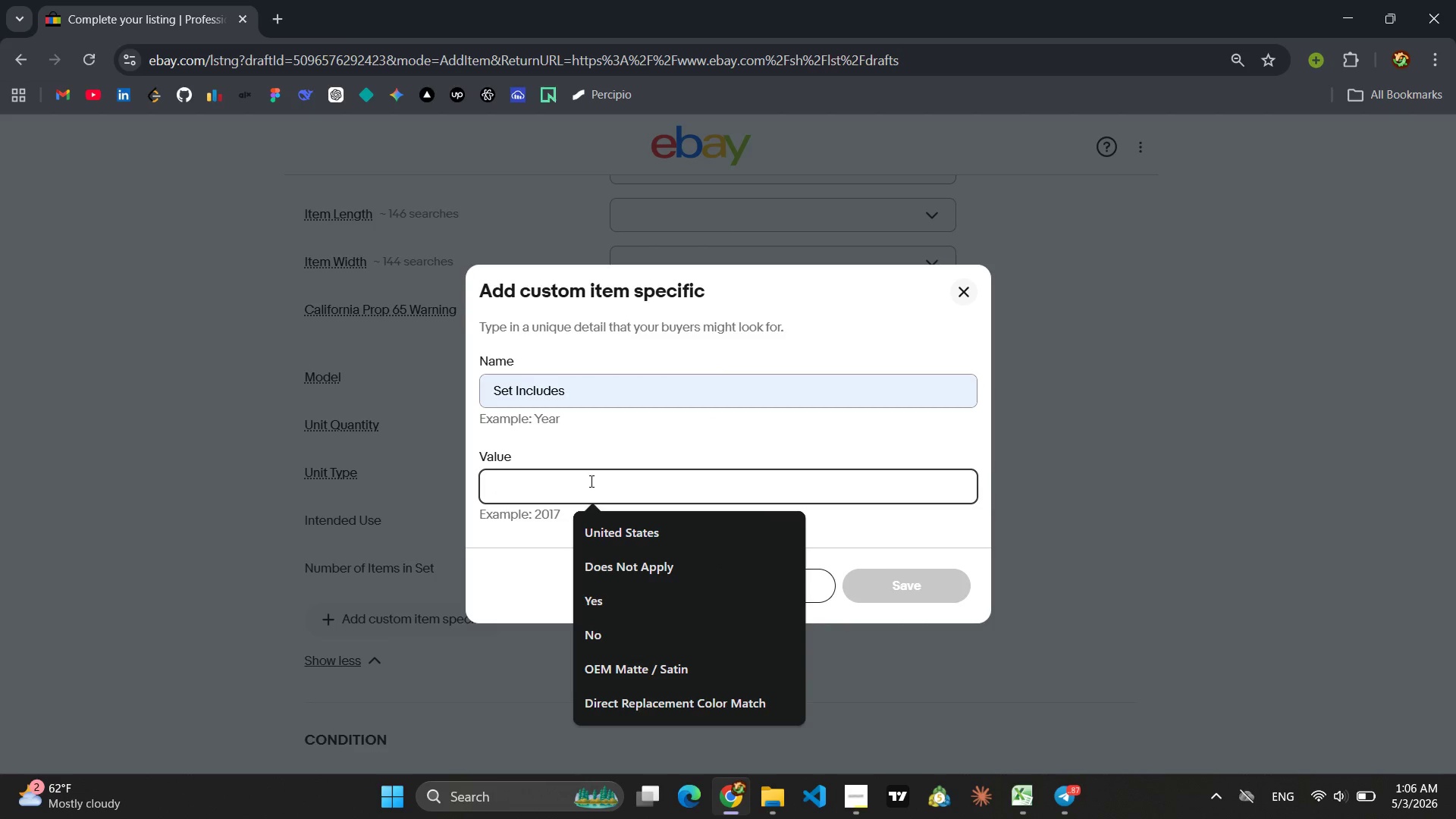 
type(Ero)
key(Backspace)
type(gonomic Mo)
key(Backspace)
type(emory Foam Lumbar Cushion )